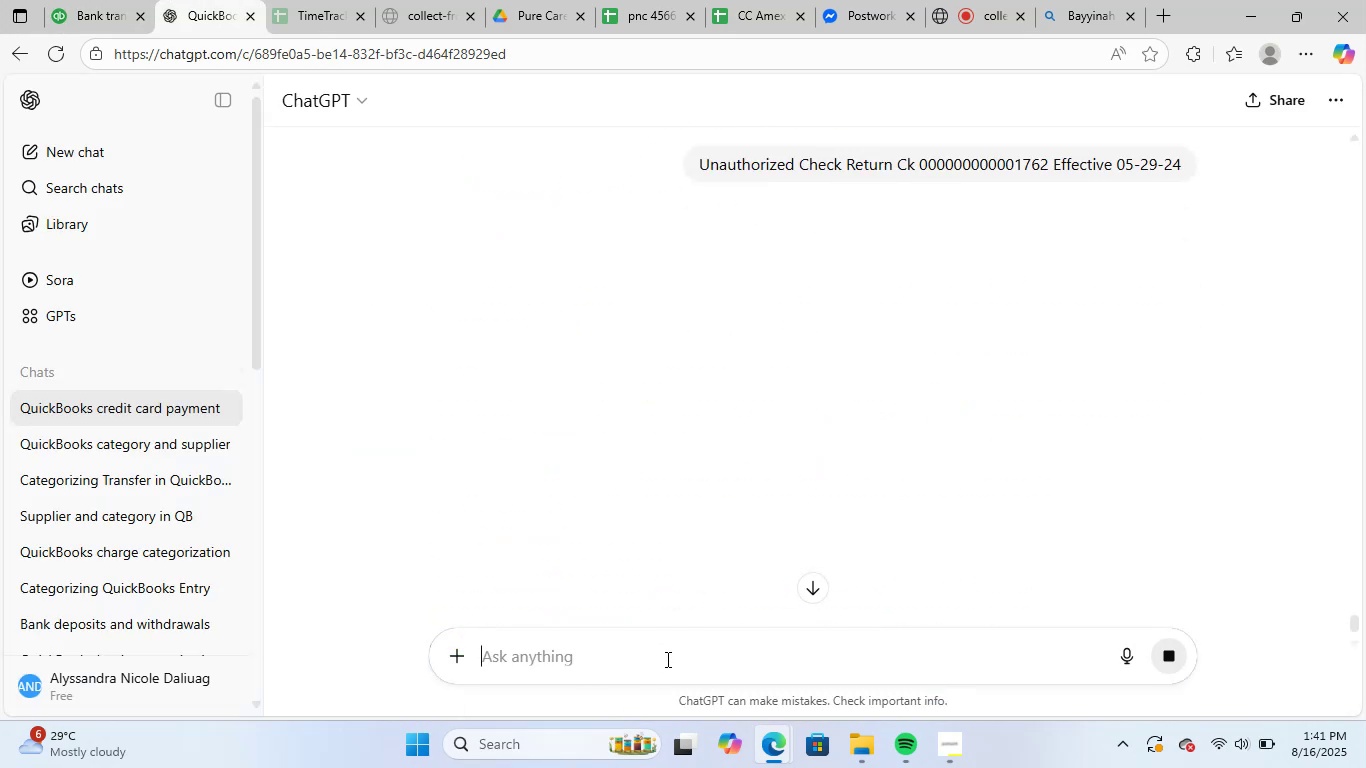 
scroll: coordinate [728, 473], scroll_direction: down, amount: 2.0
 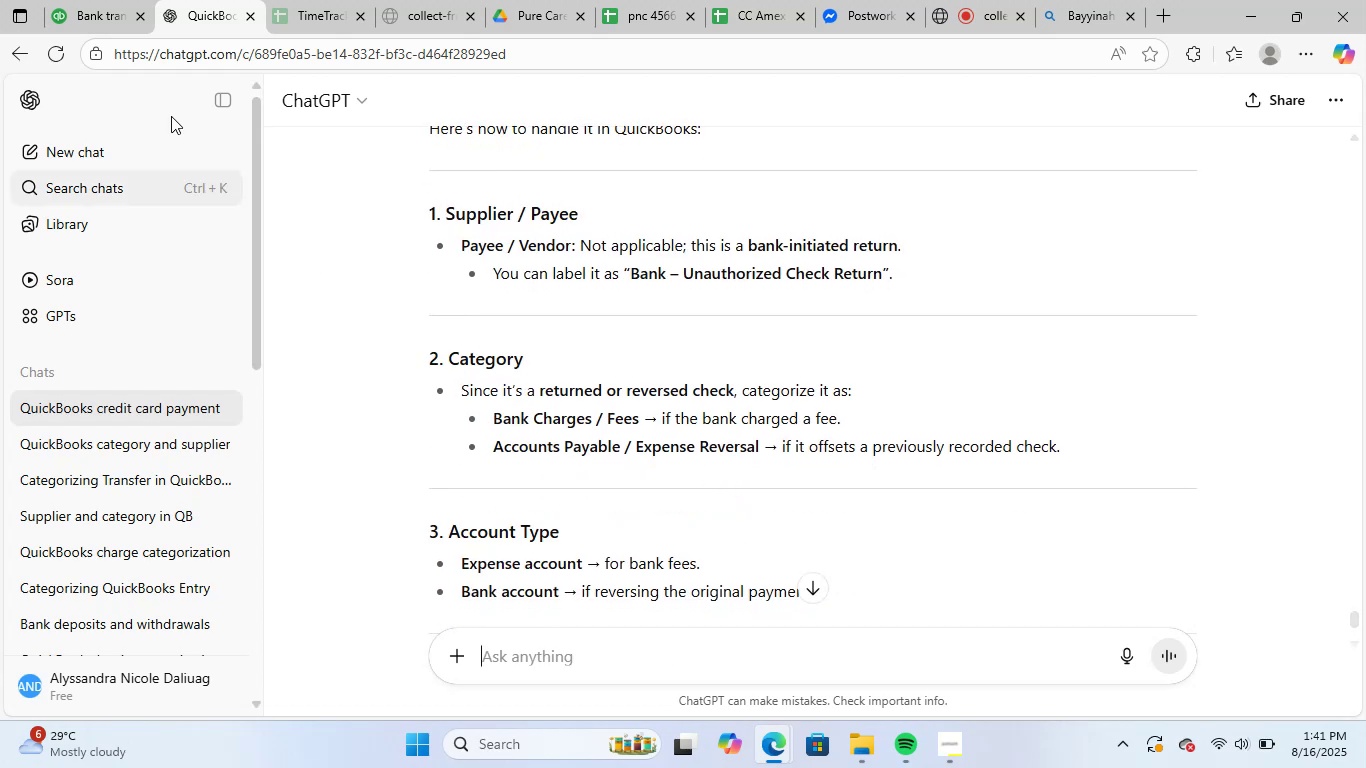 
left_click([91, 0])
 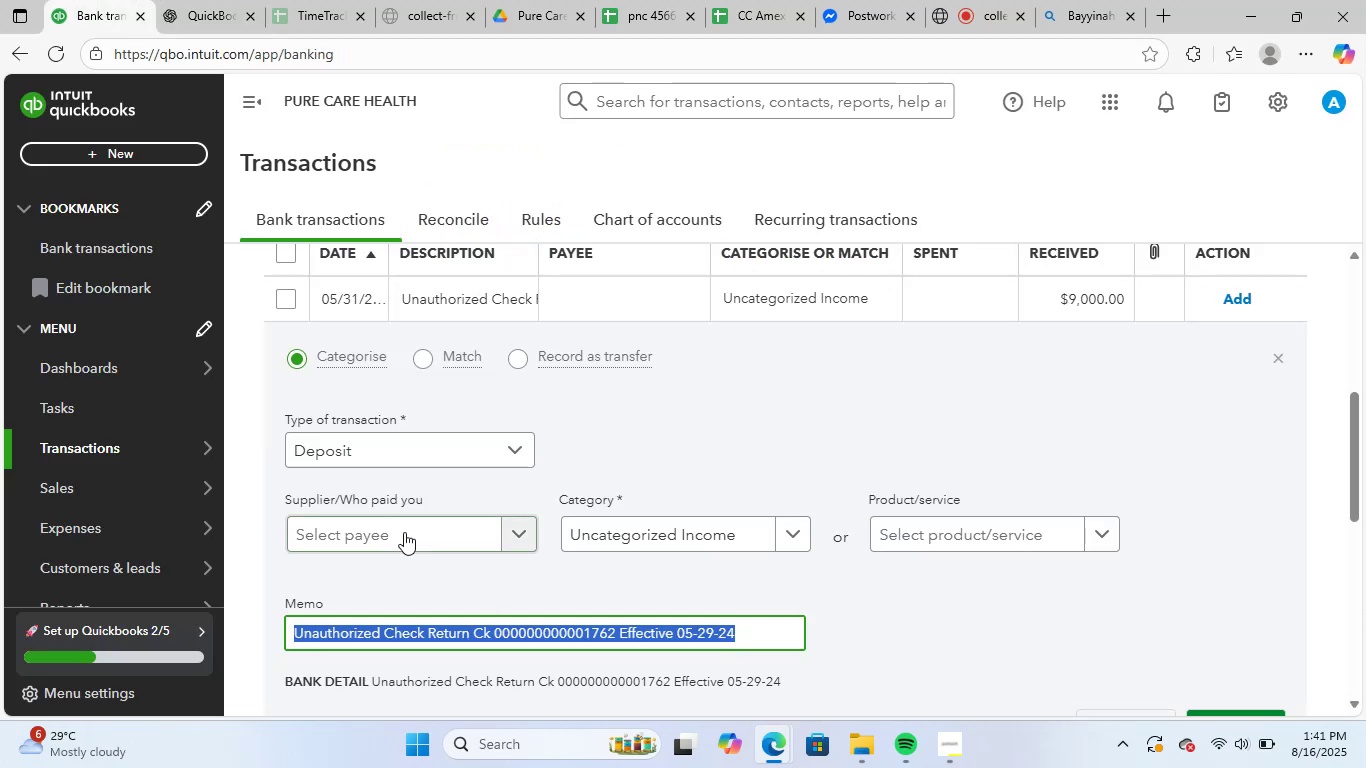 
left_click([404, 531])
 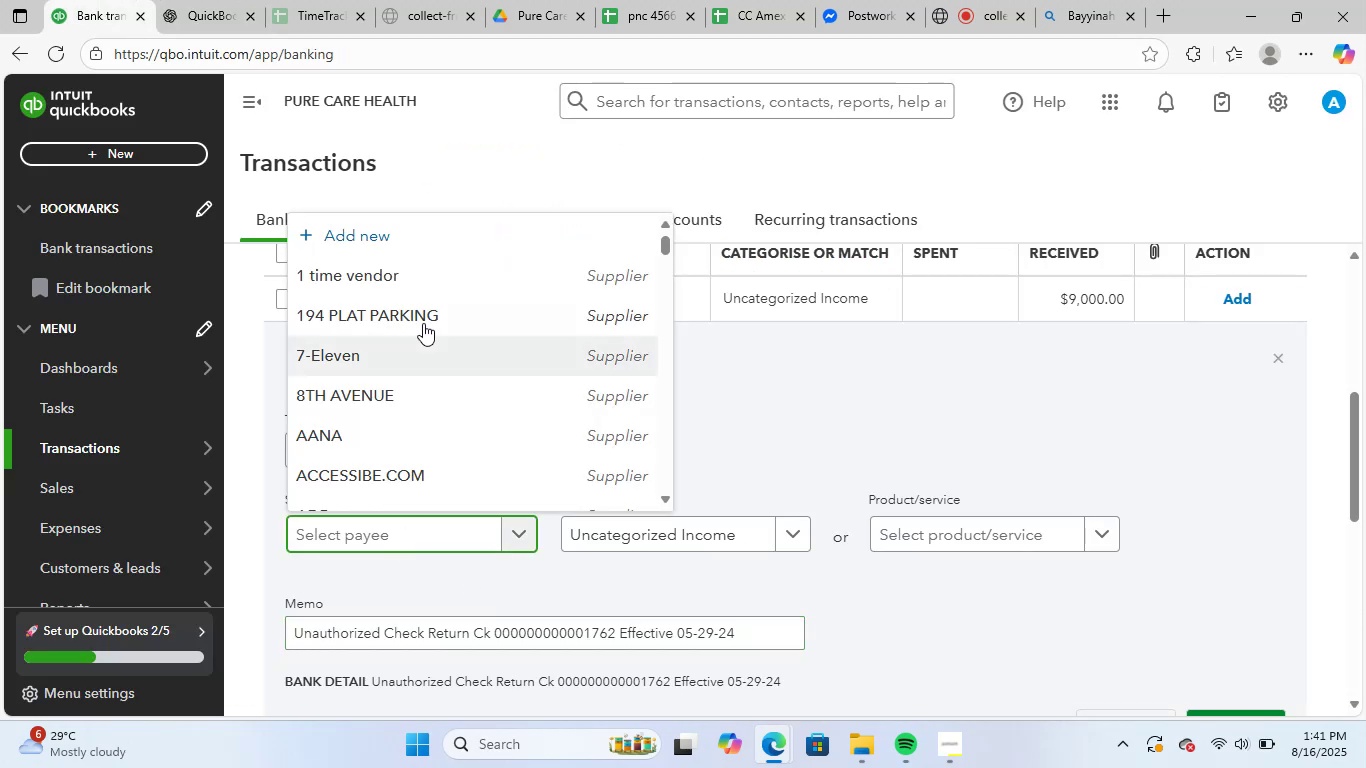 
left_click([478, 275])
 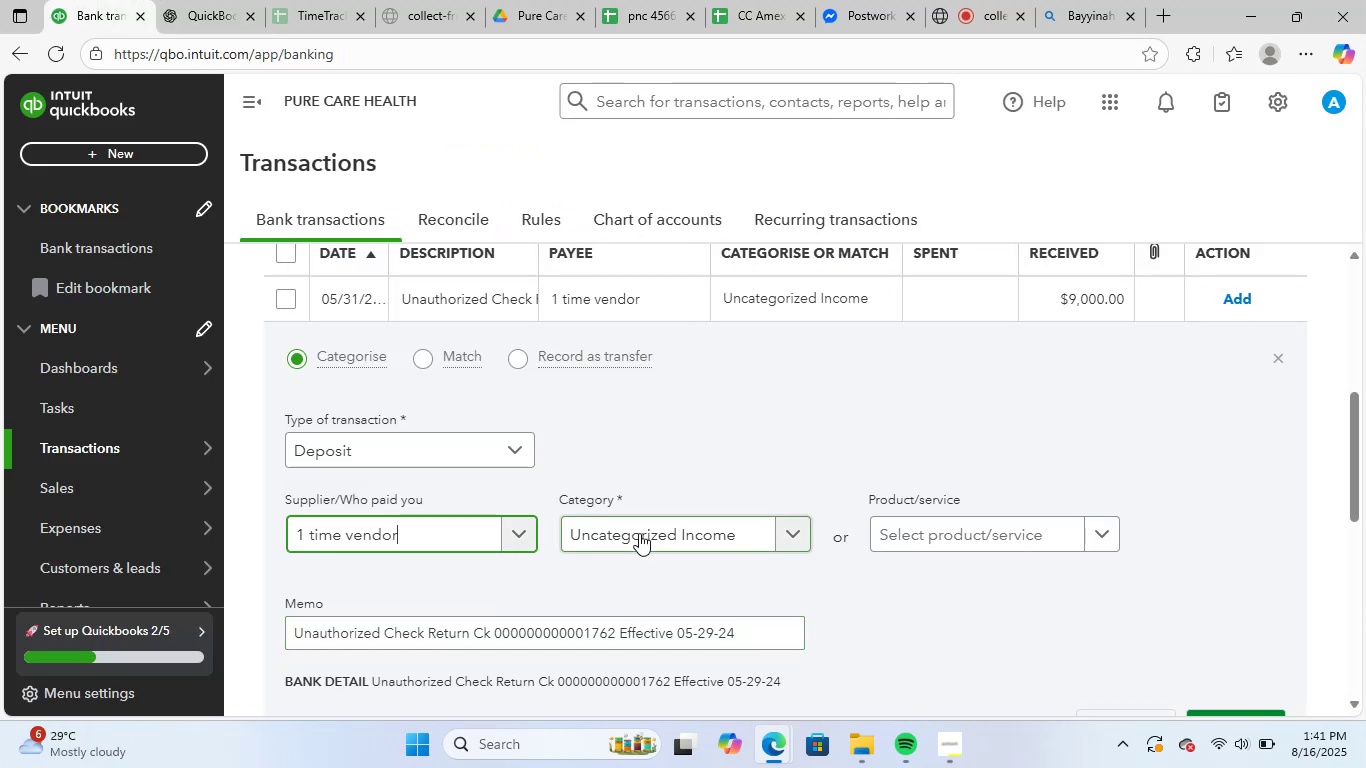 
left_click([639, 533])
 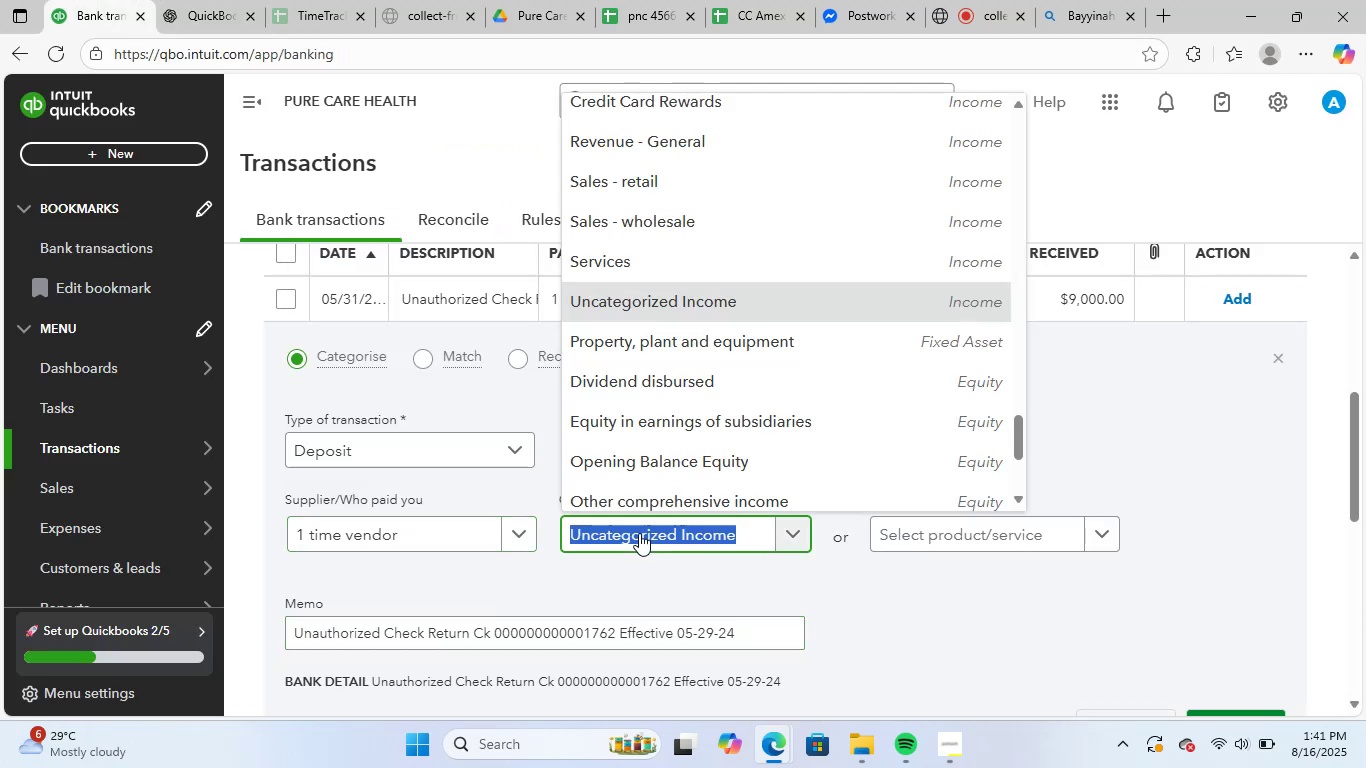 
type(bnk)
key(Backspace)
key(Backspace)
type(an)
 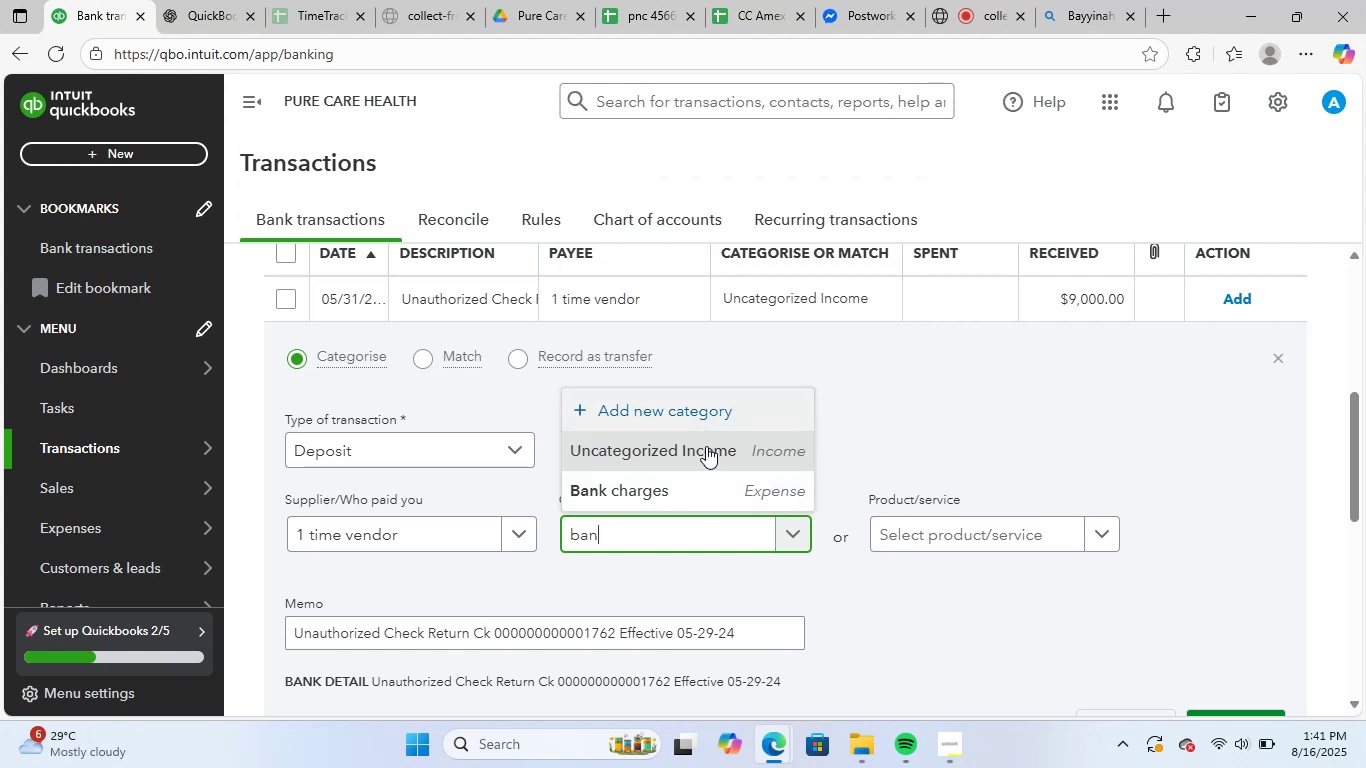 
left_click([695, 487])
 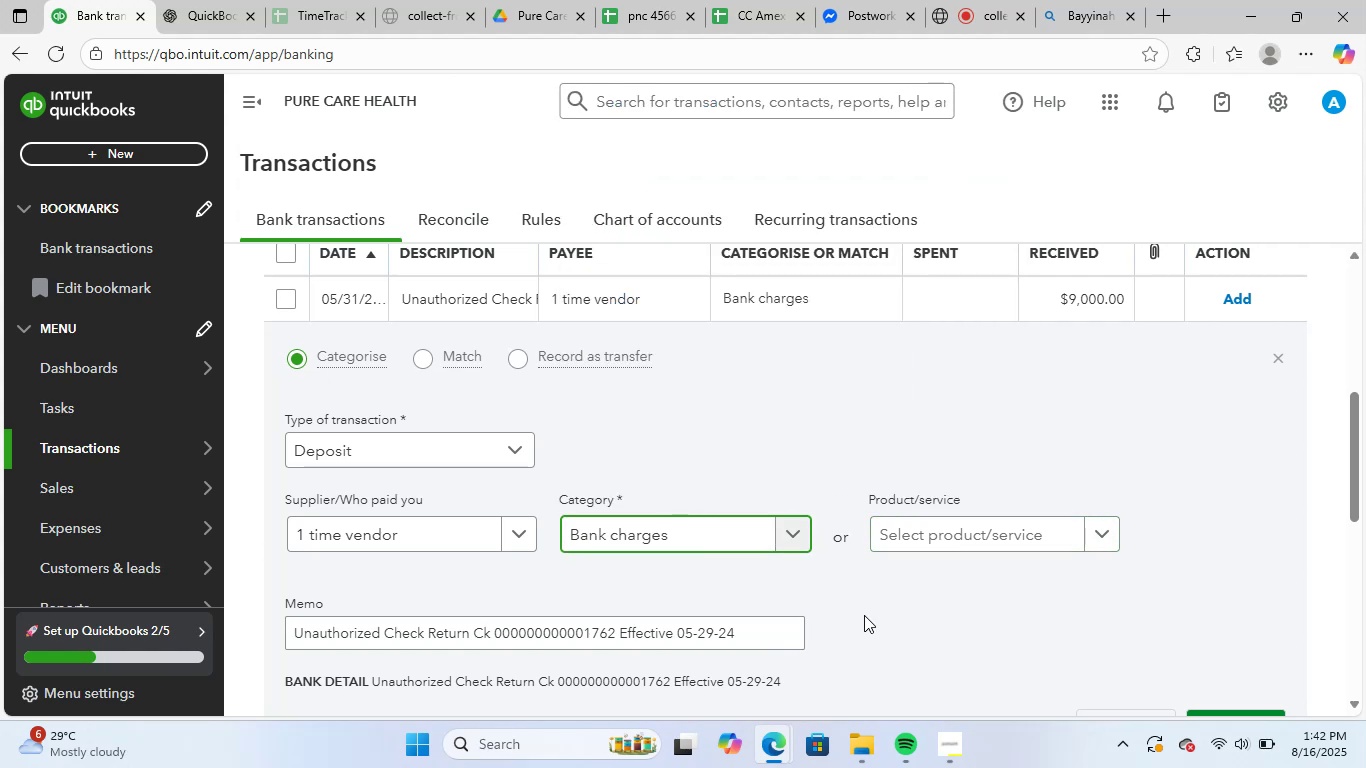 
scroll: coordinate [975, 628], scroll_direction: down, amount: 1.0
 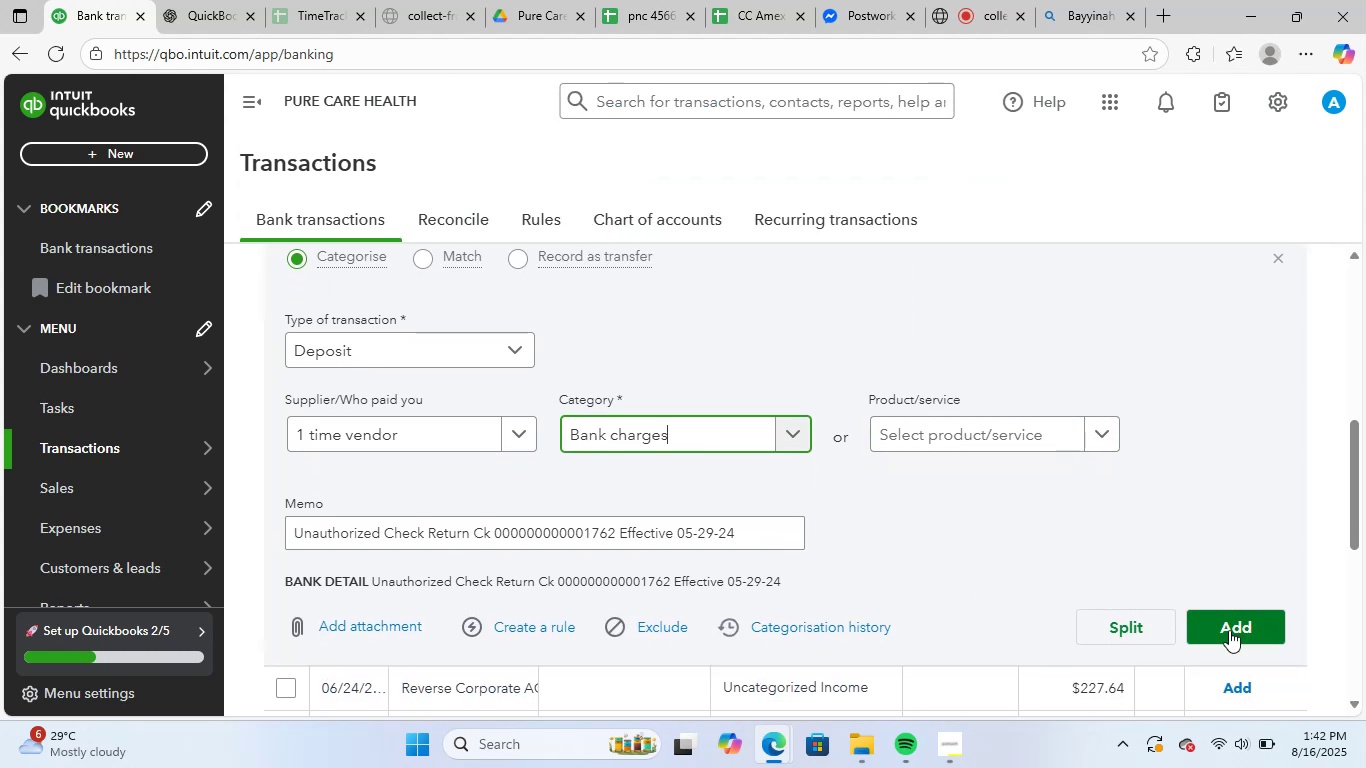 
left_click([1235, 630])
 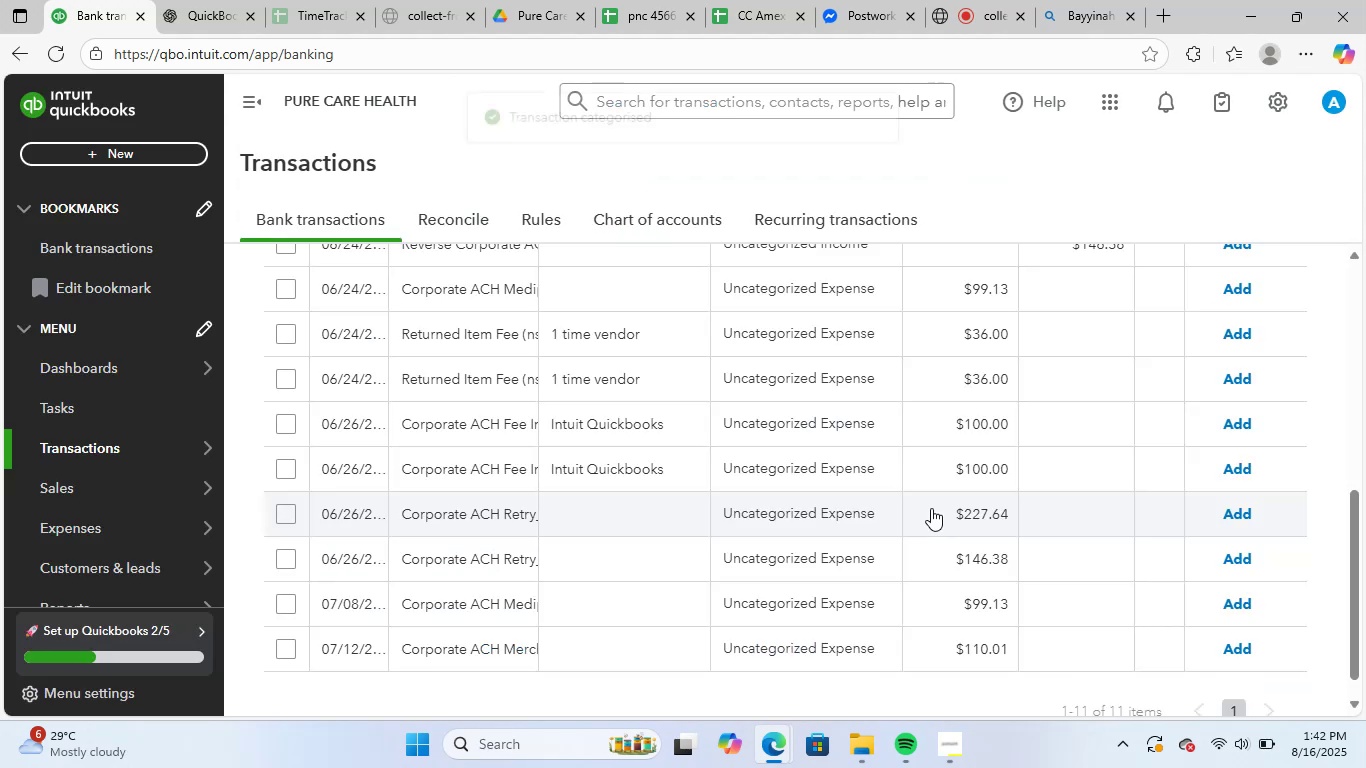 
scroll: coordinate [976, 568], scroll_direction: up, amount: 2.0
 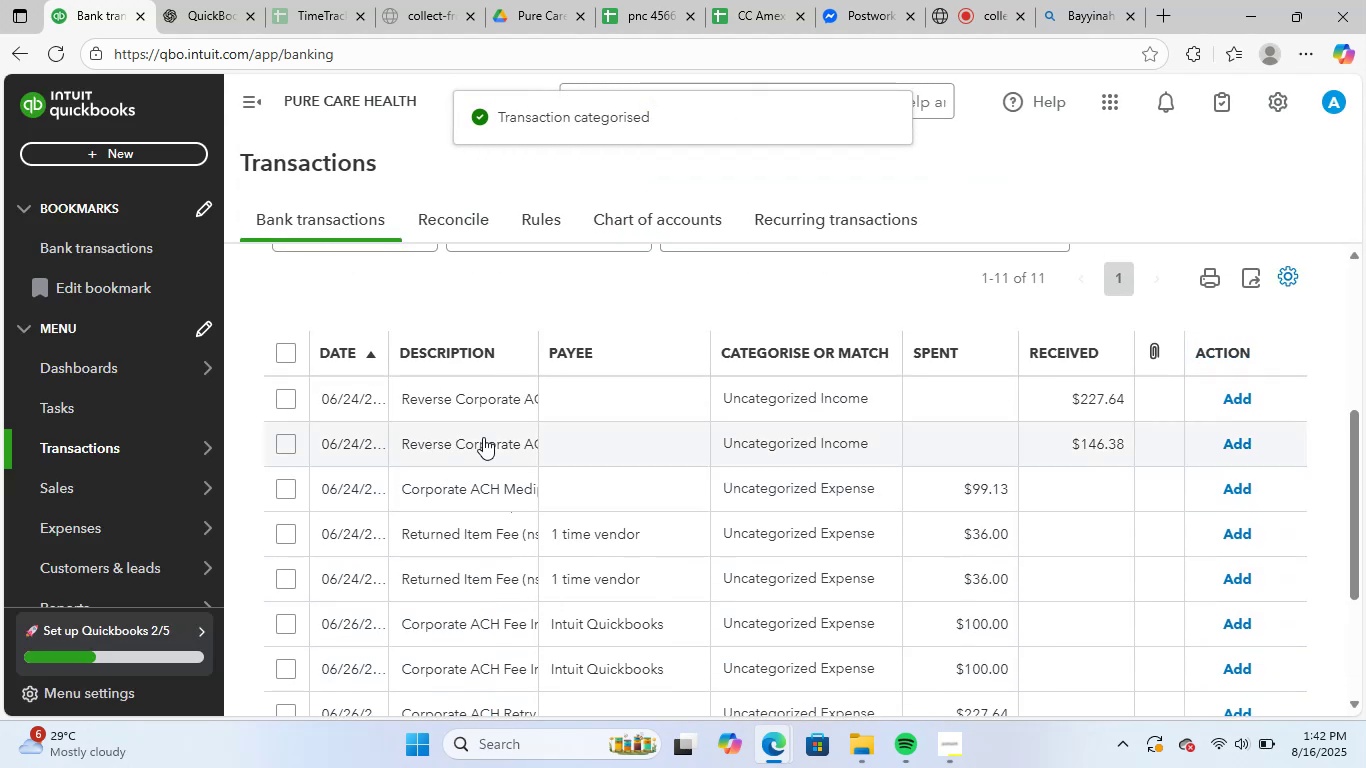 
left_click([480, 392])
 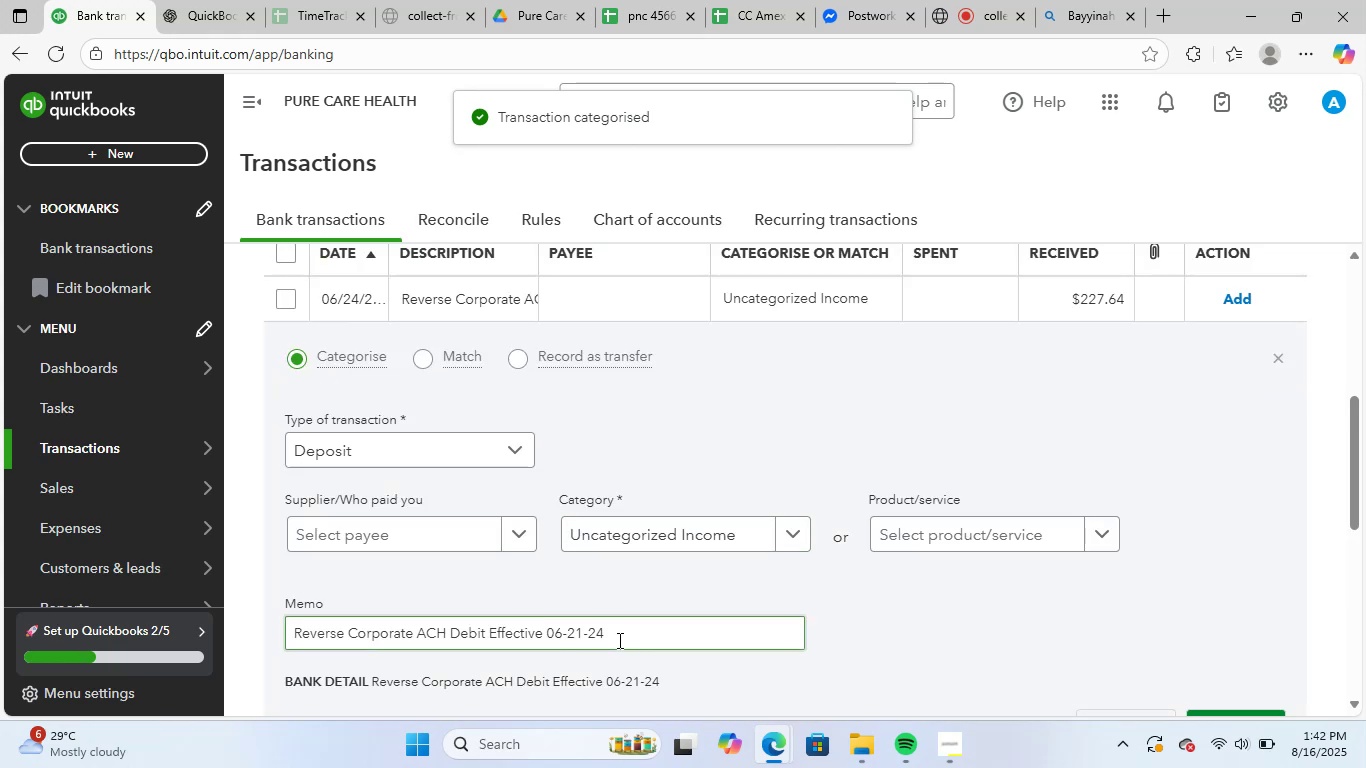 
left_click_drag(start_coordinate=[628, 637], to_coordinate=[162, 608])
 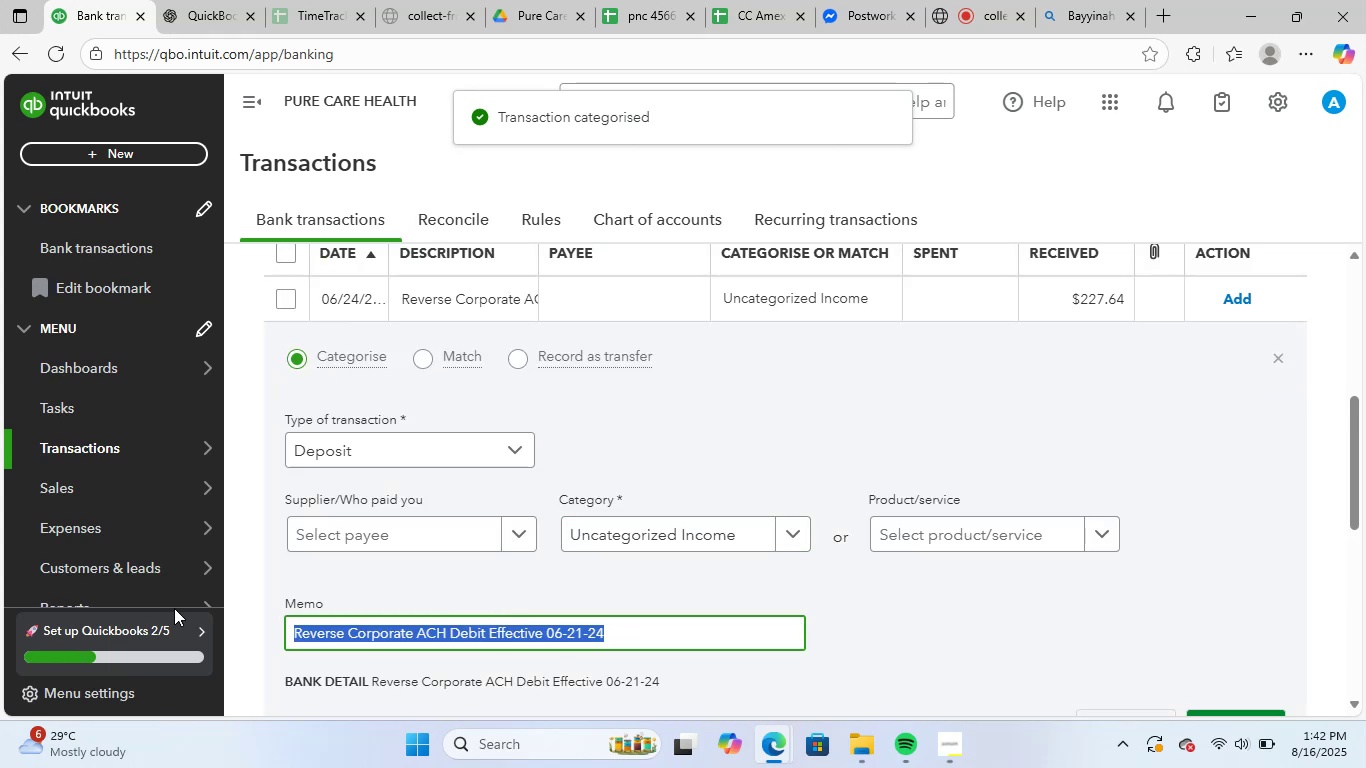 
key(Control+ControlLeft)
 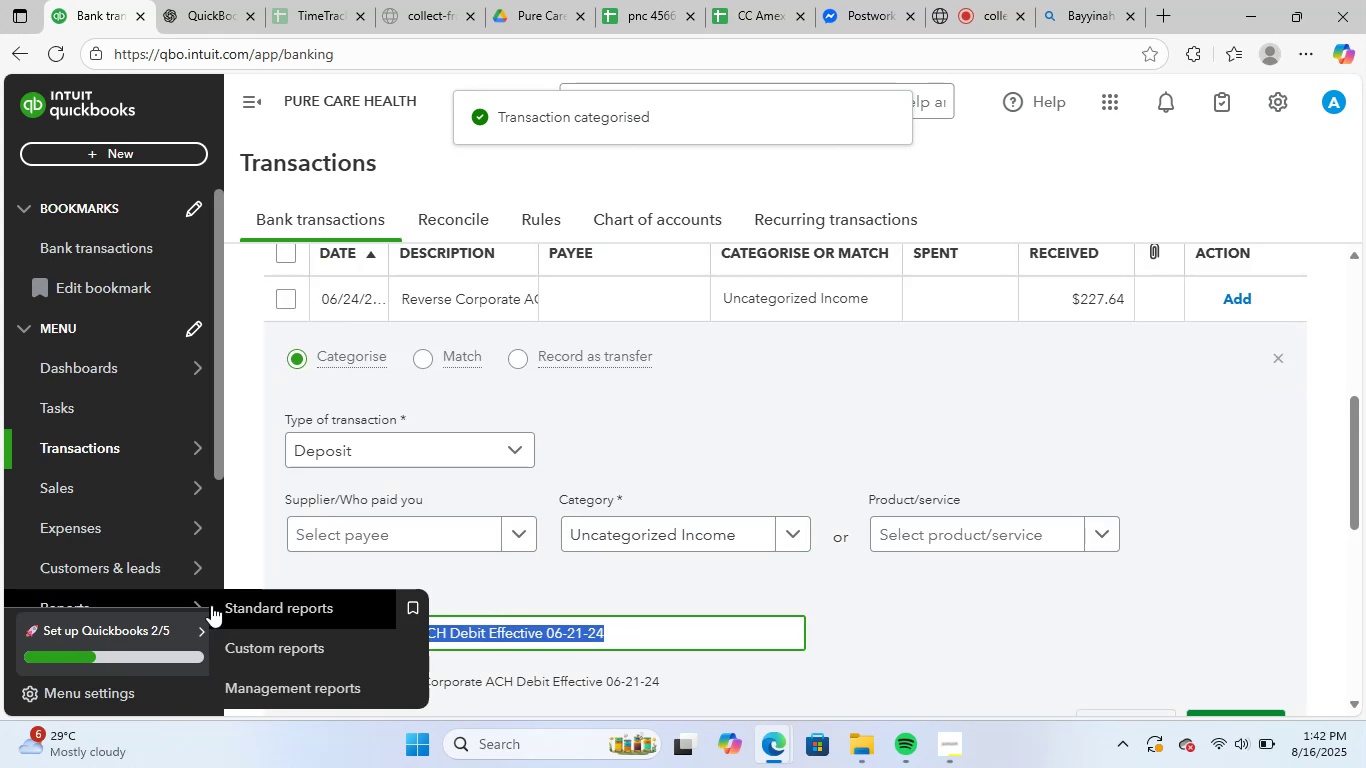 
key(Control+C)
 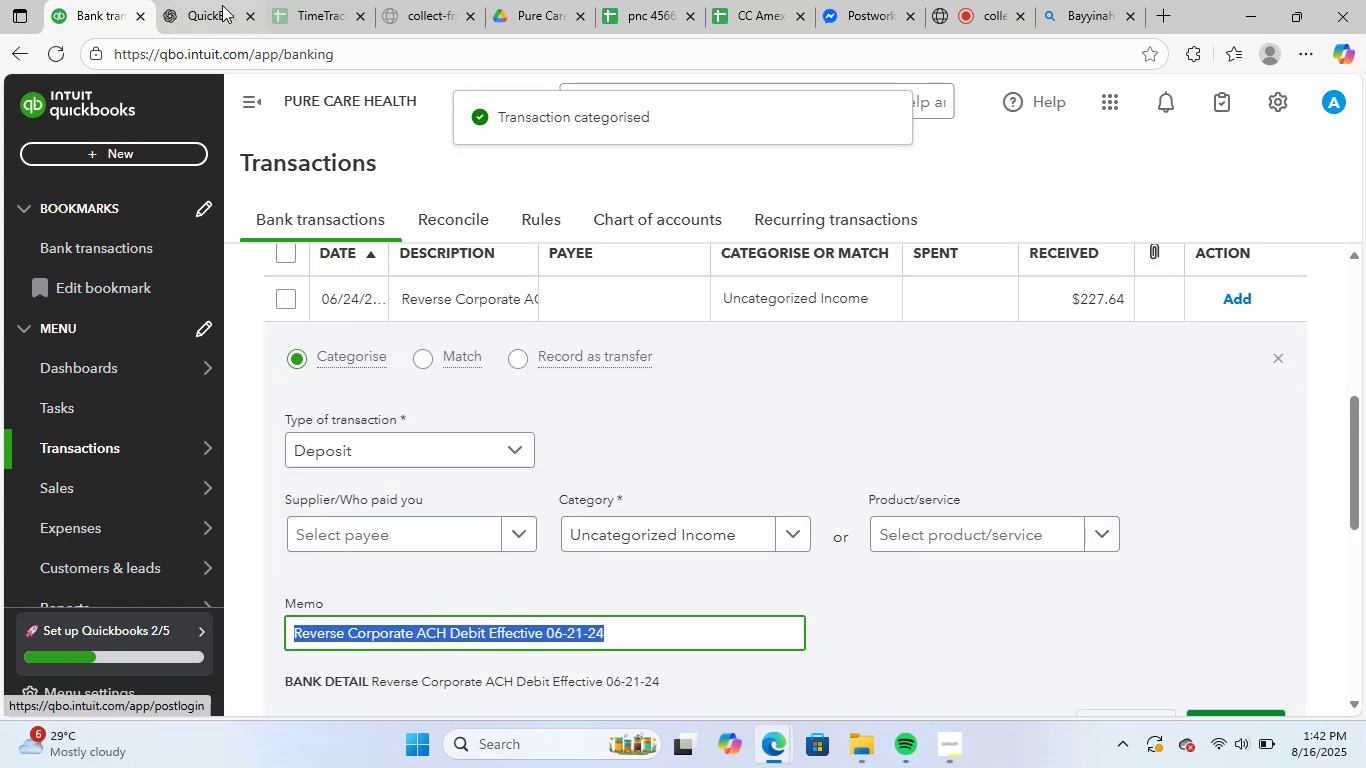 
left_click([225, 1])
 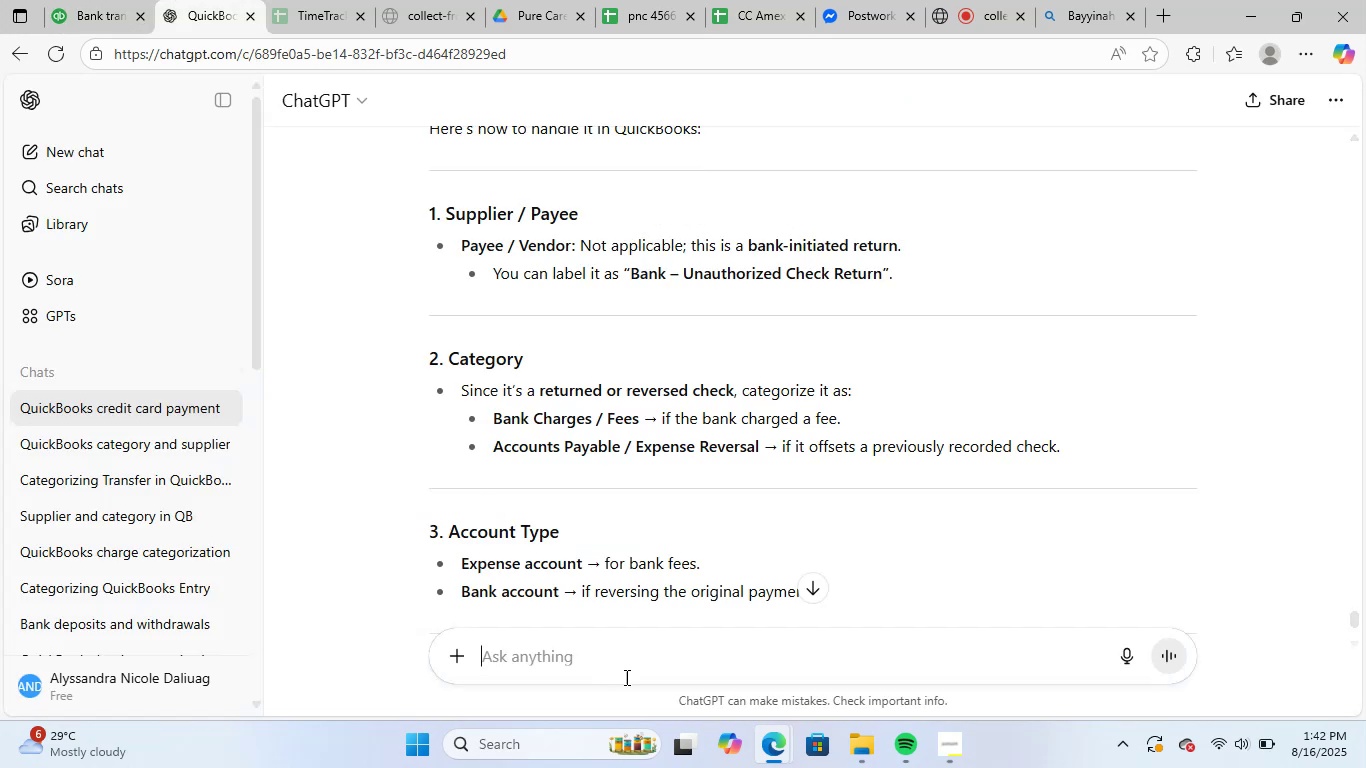 
key(Control+ControlLeft)
 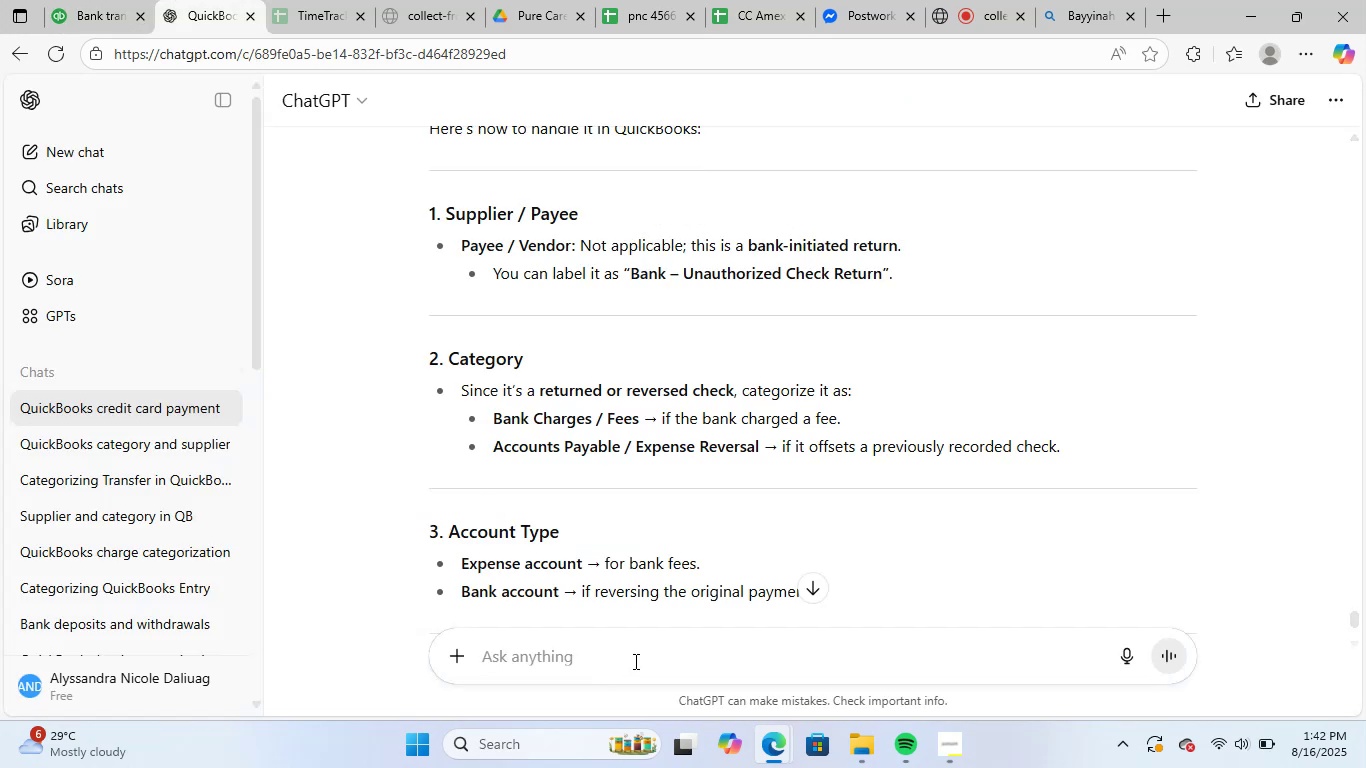 
left_click([634, 661])
 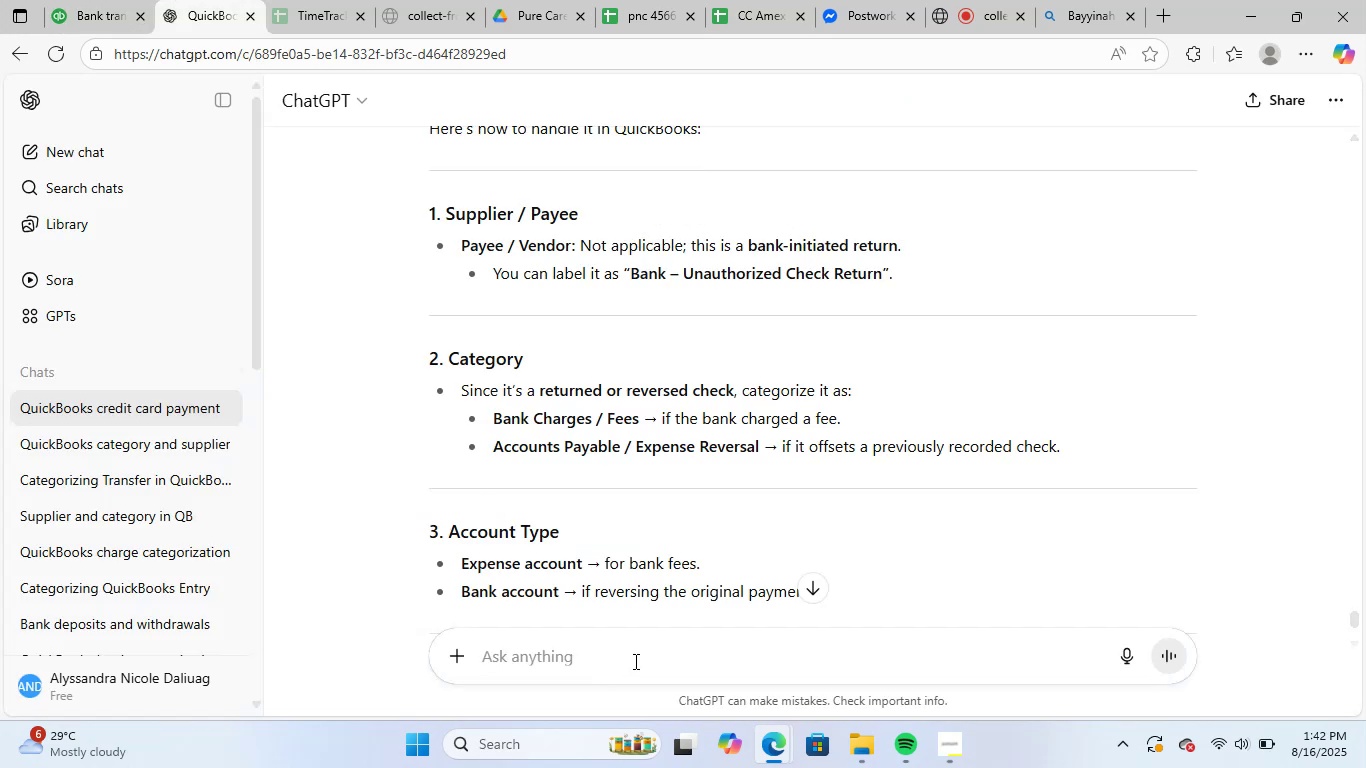 
key(Control+V)
 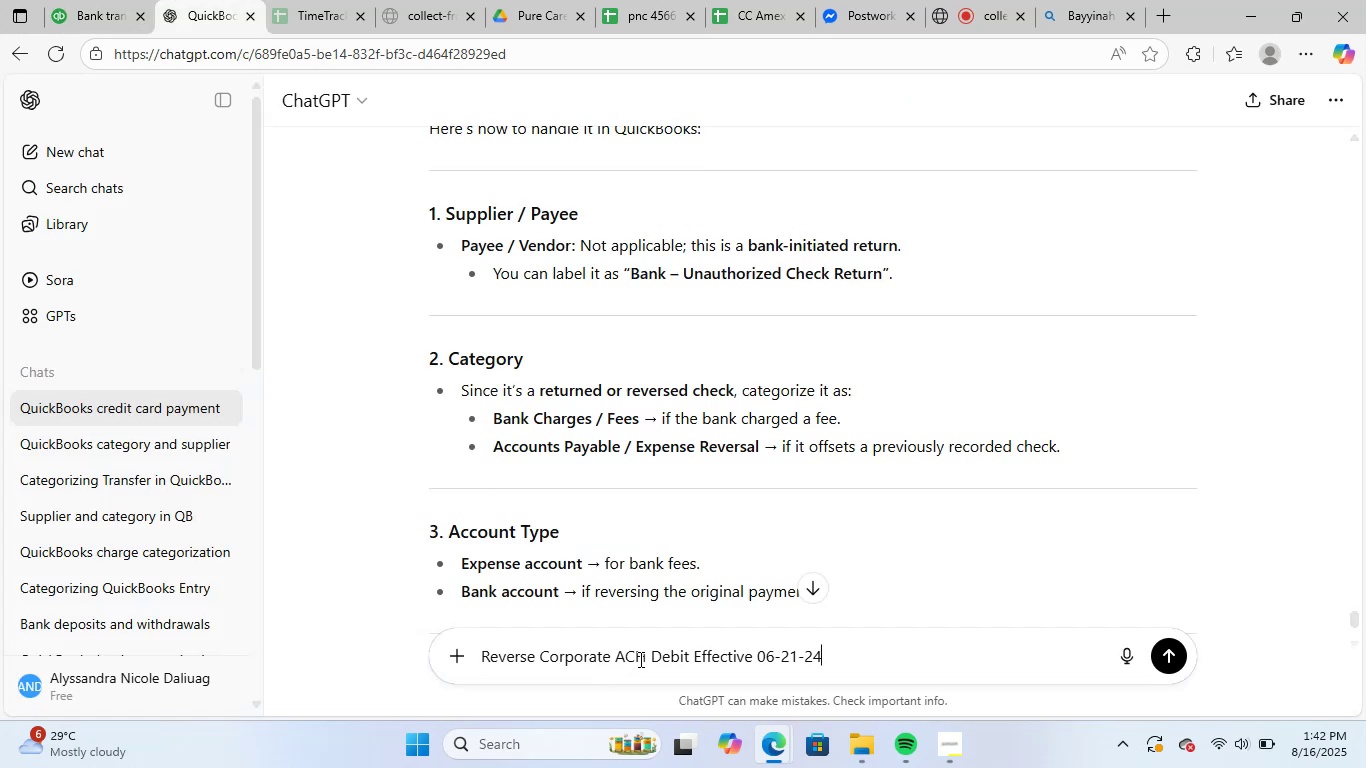 
key(NumpadEnter)
 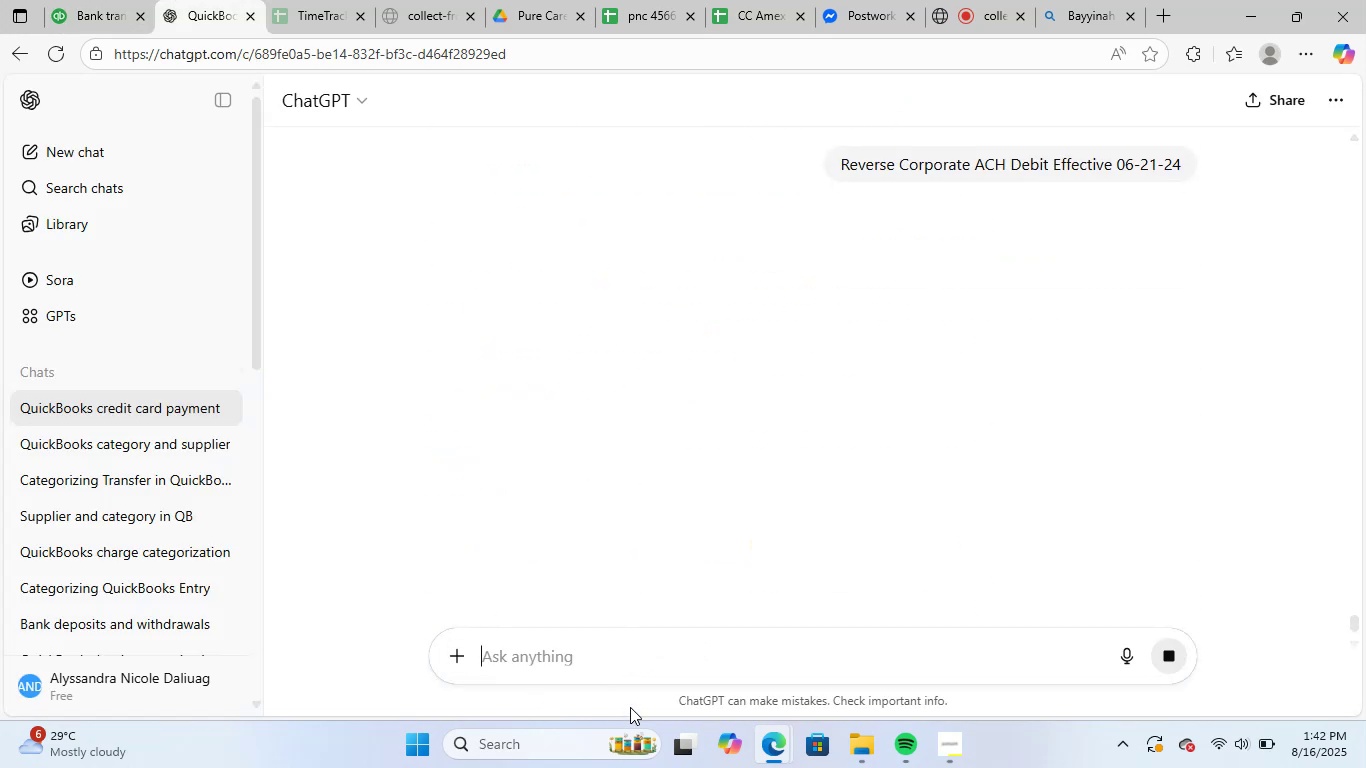 
wait(8.09)
 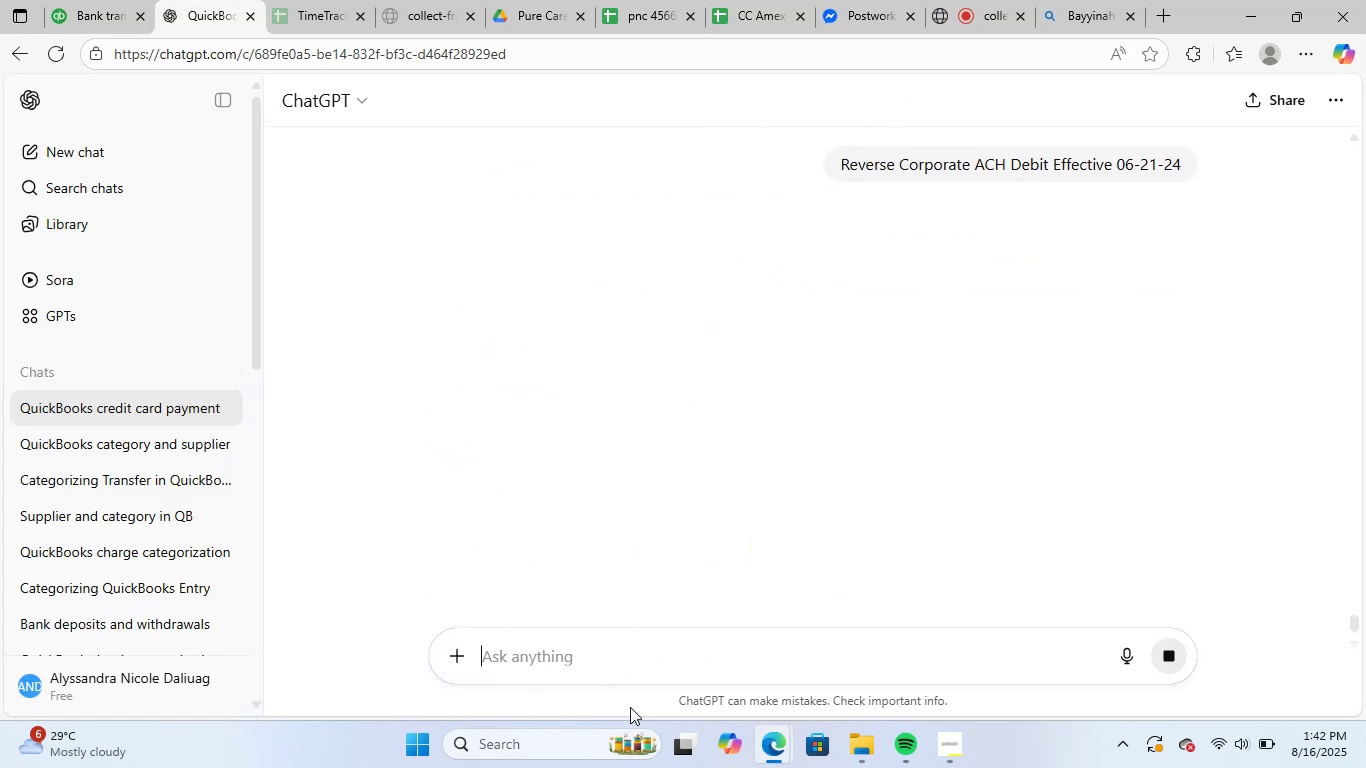 
left_click([1006, 1])
 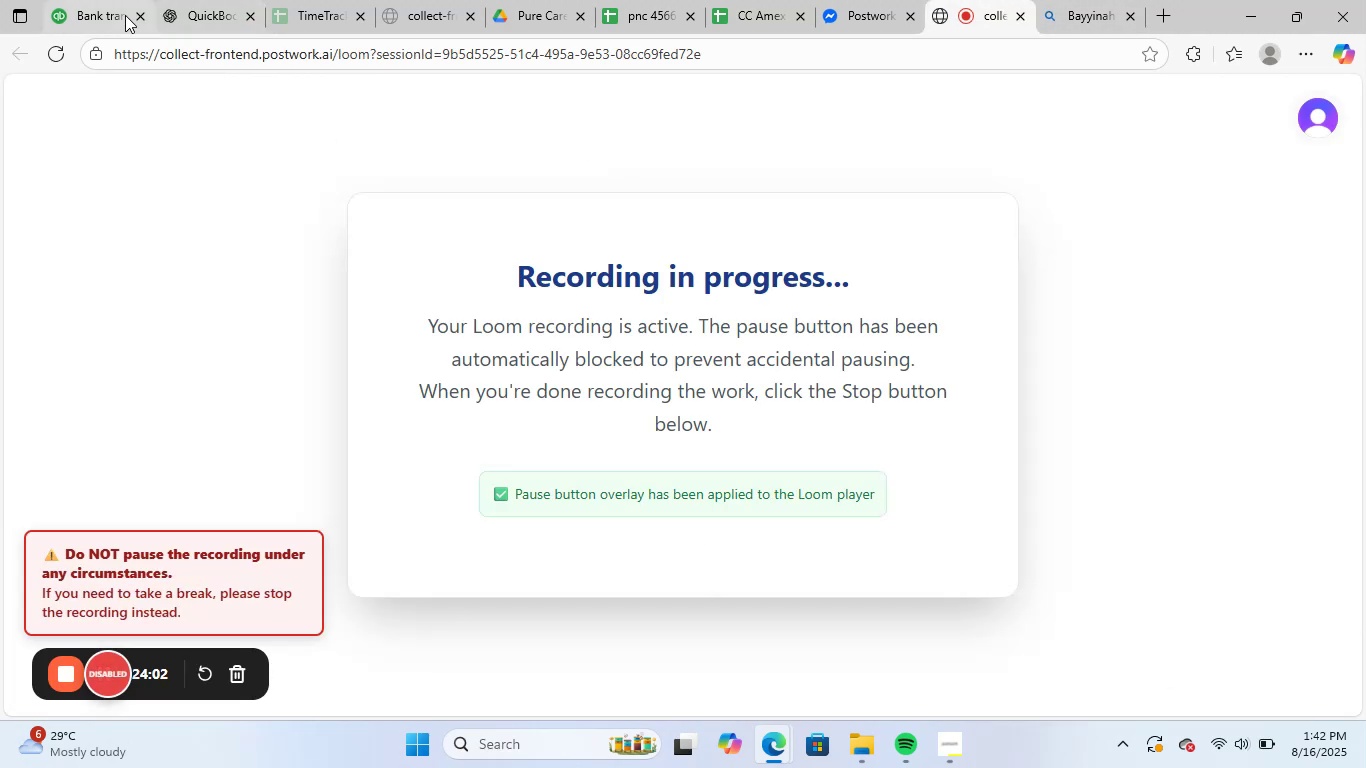 
left_click([92, 0])
 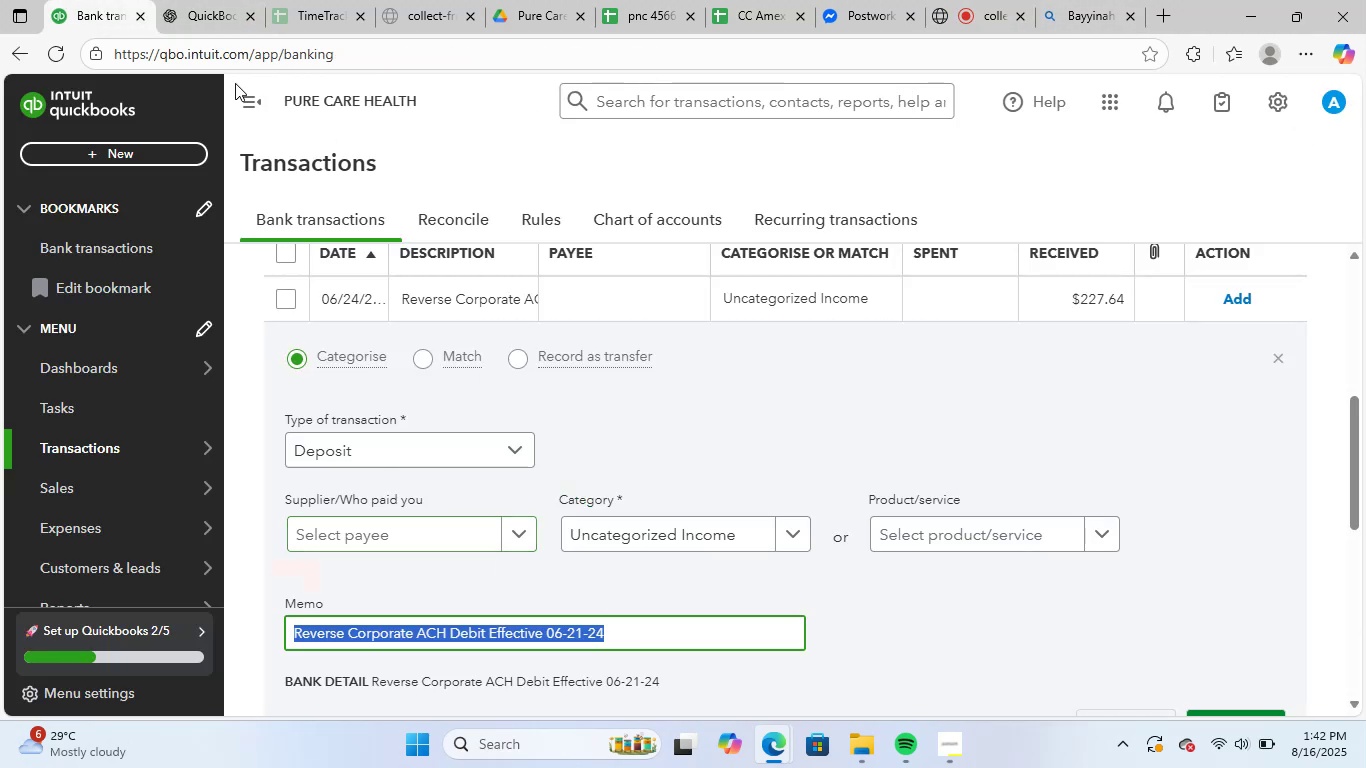 
left_click([214, 0])
 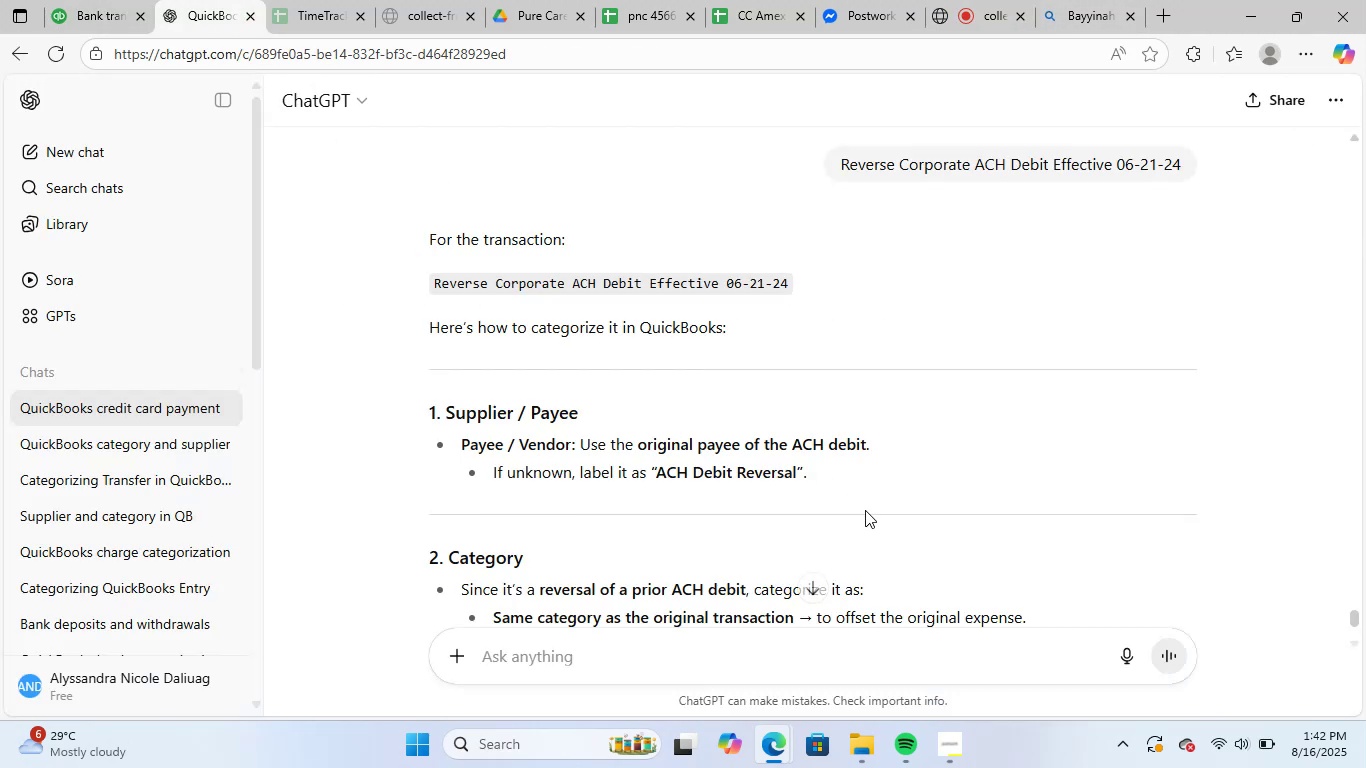 
scroll: coordinate [871, 516], scroll_direction: down, amount: 3.0
 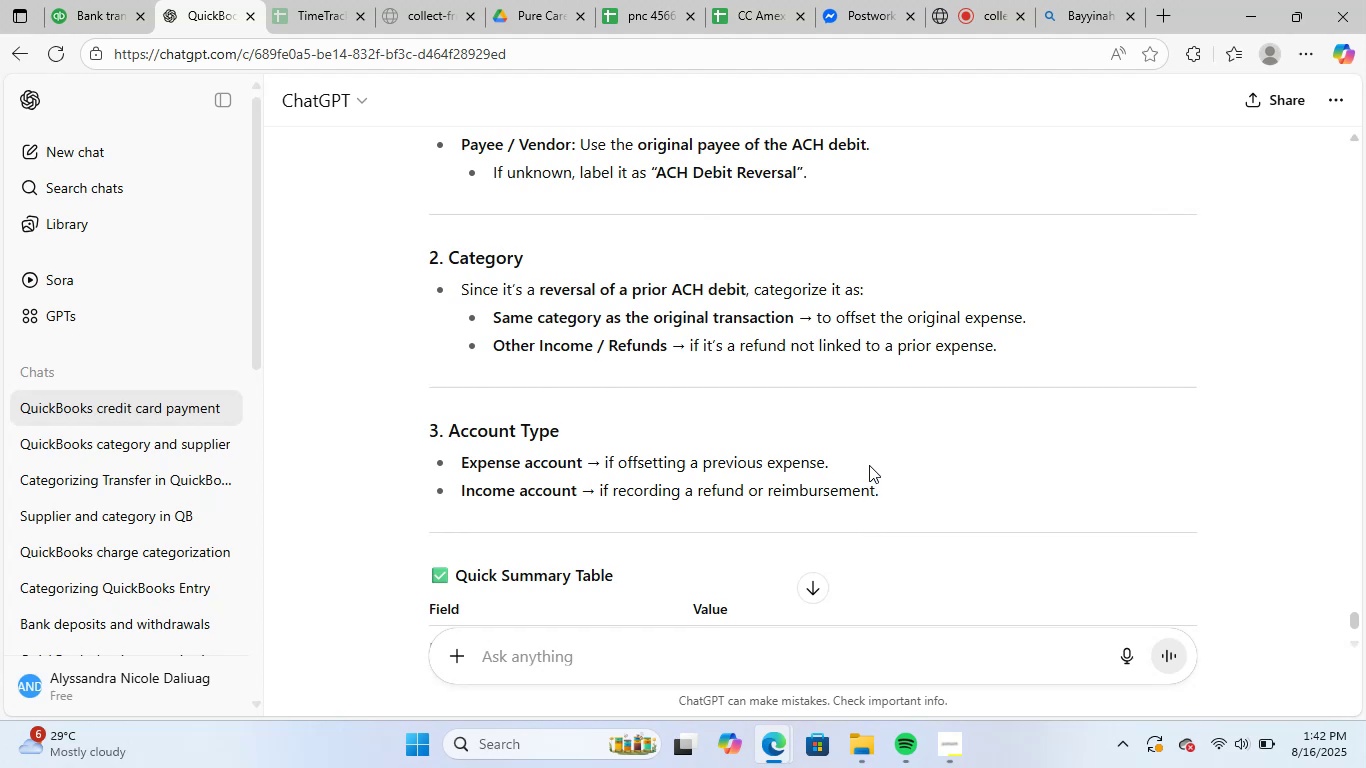 
wait(6.08)
 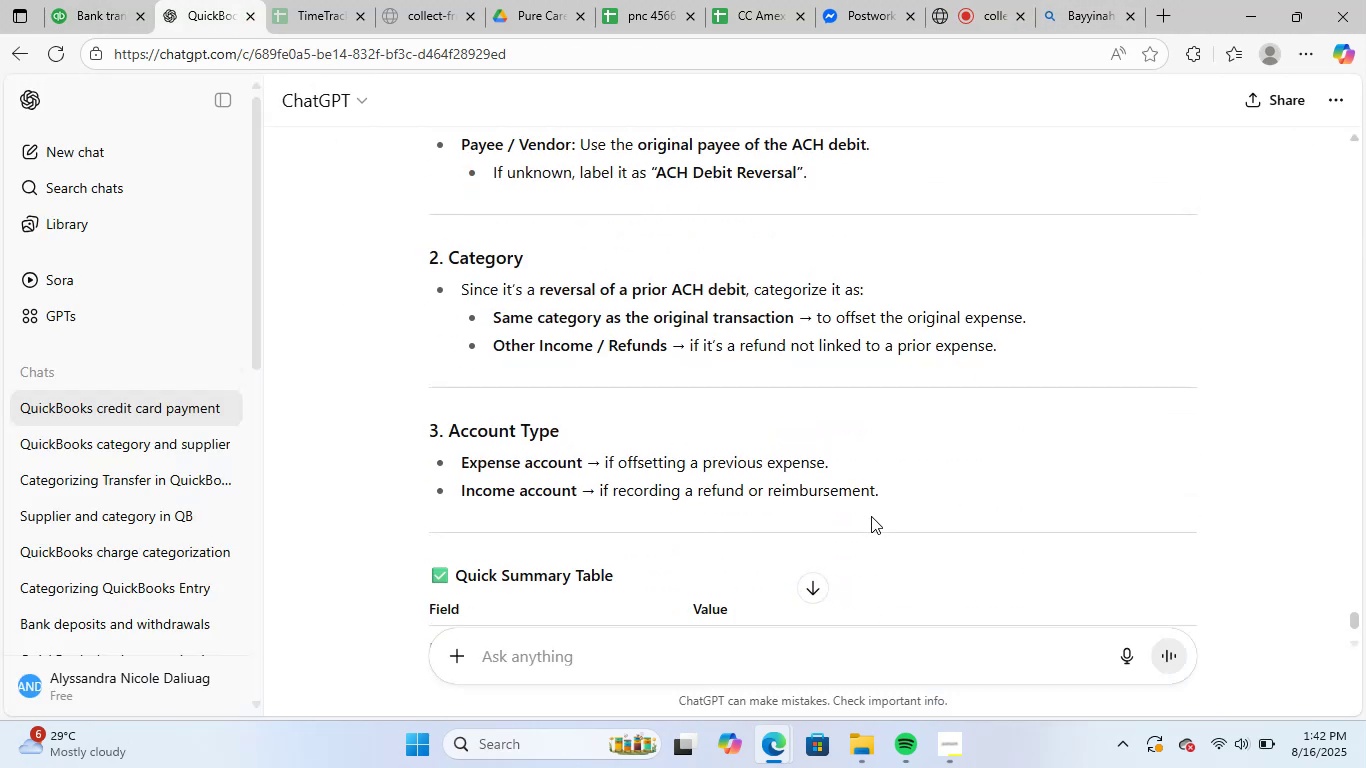 
left_click([88, 0])
 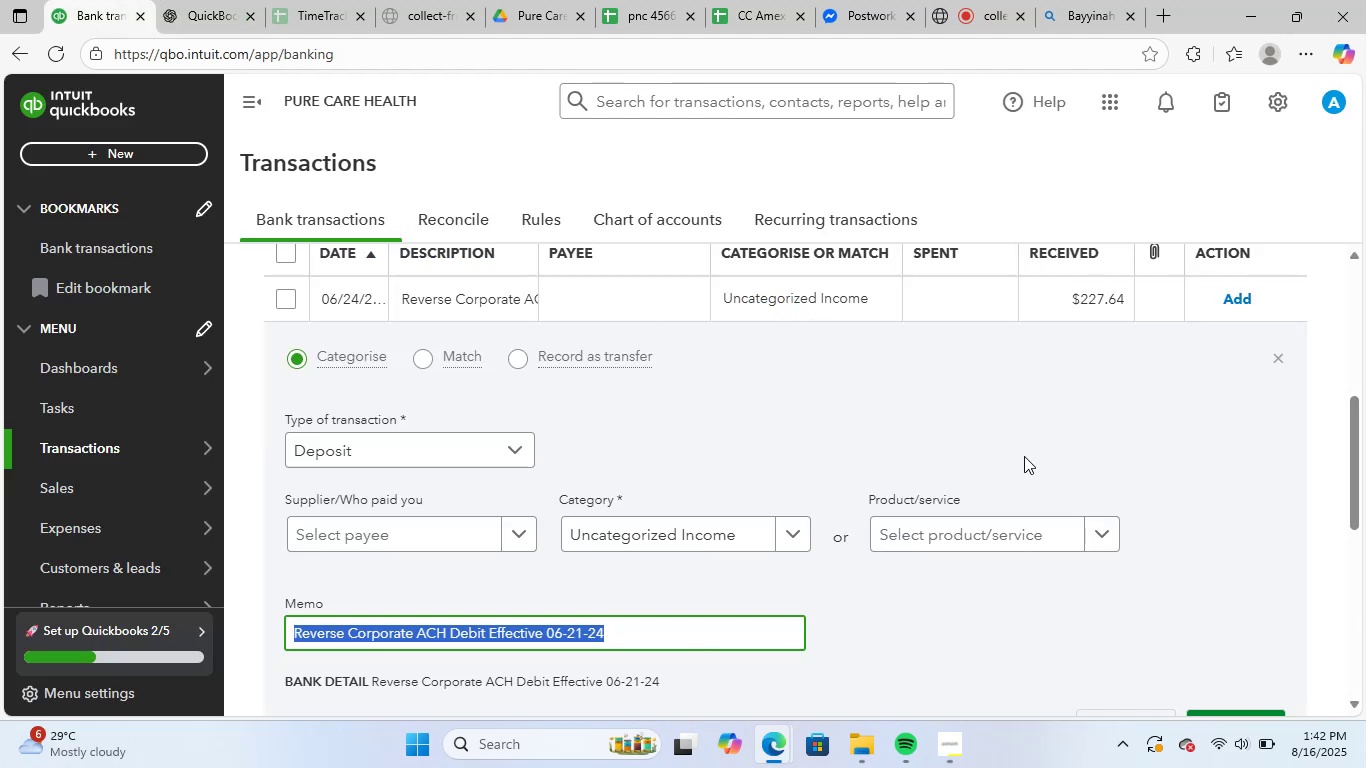 
scroll: coordinate [1060, 443], scroll_direction: down, amount: 3.0
 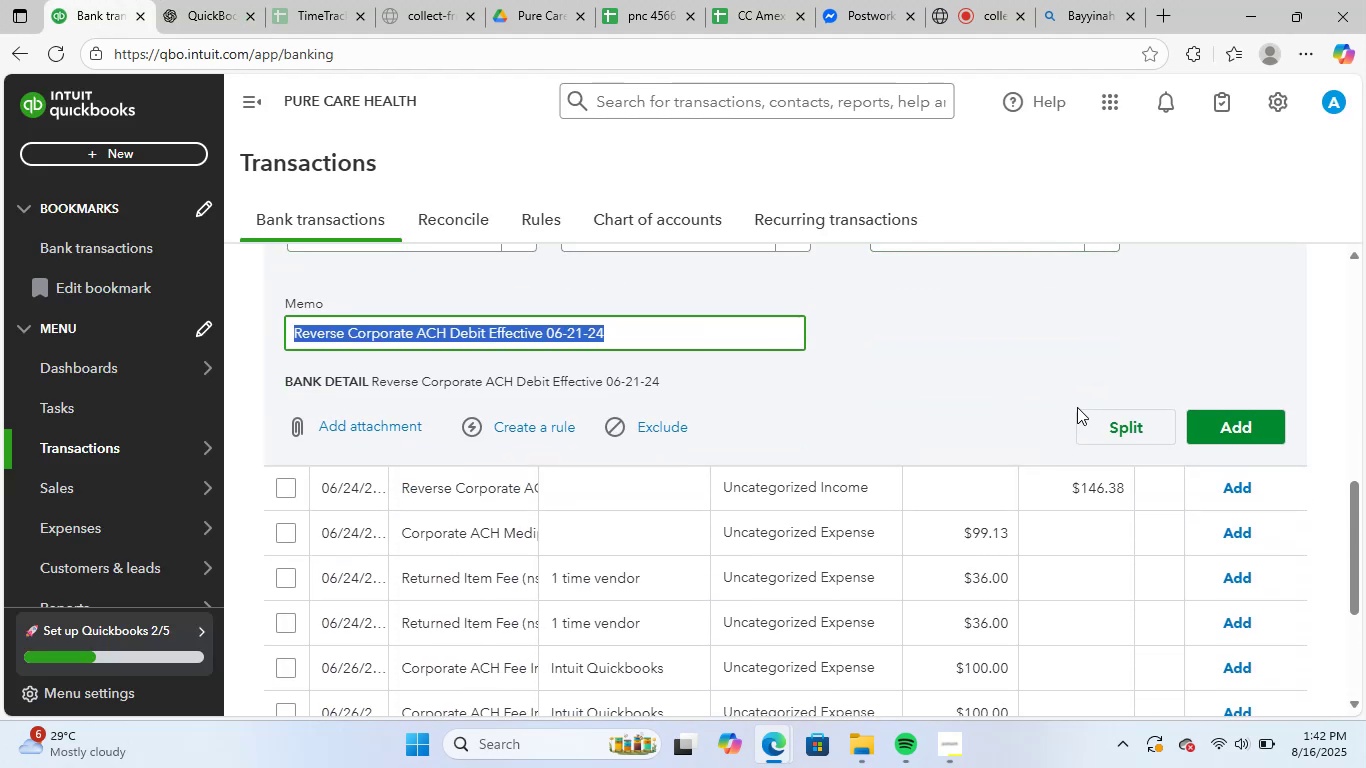 
scroll: coordinate [1060, 441], scroll_direction: up, amount: 4.0
 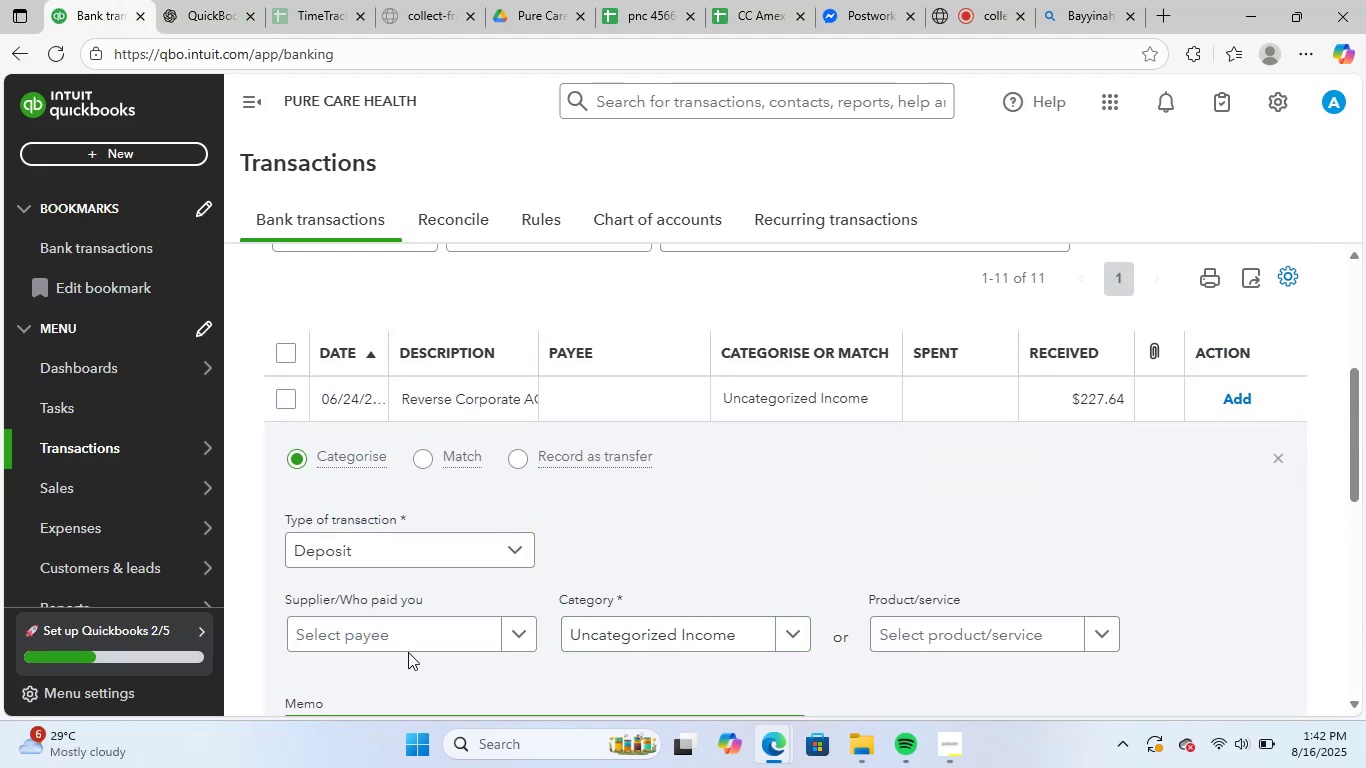 
left_click([419, 642])
 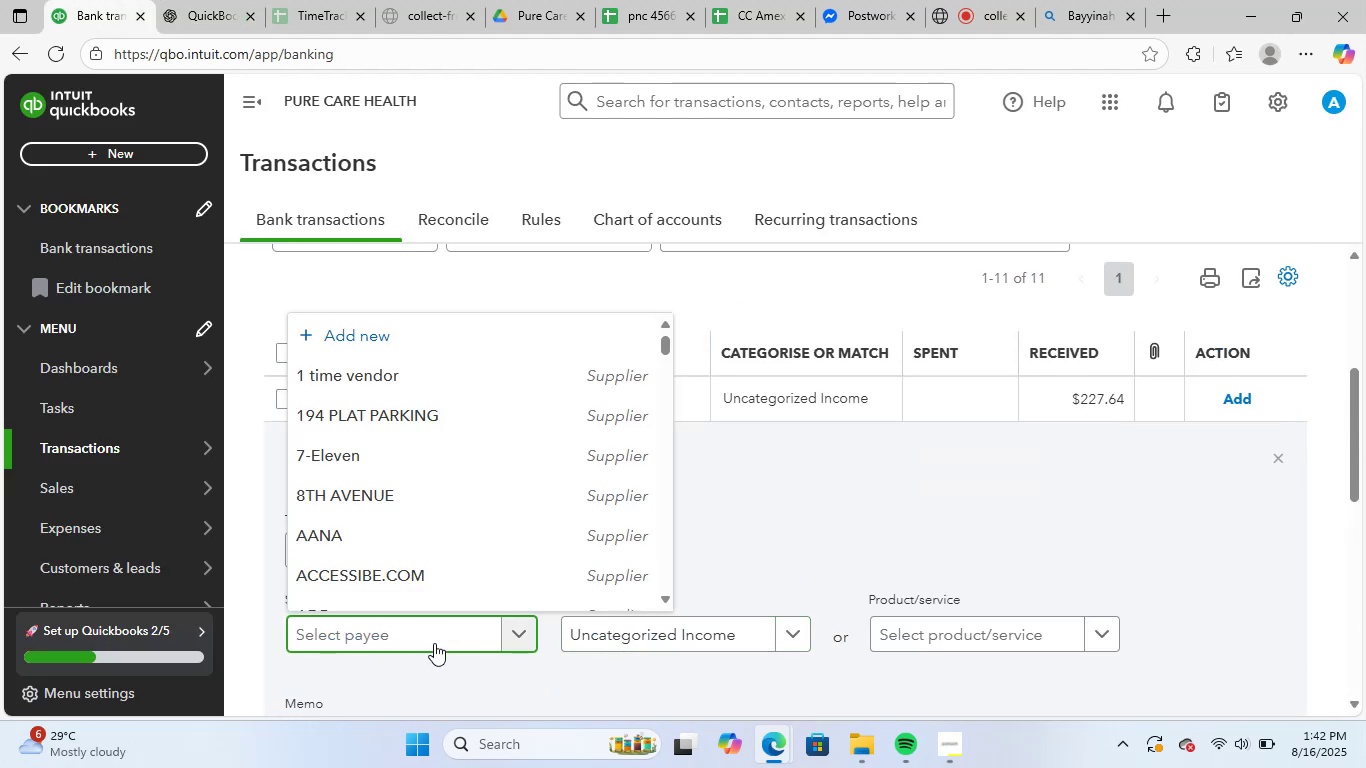 
type(unk)
 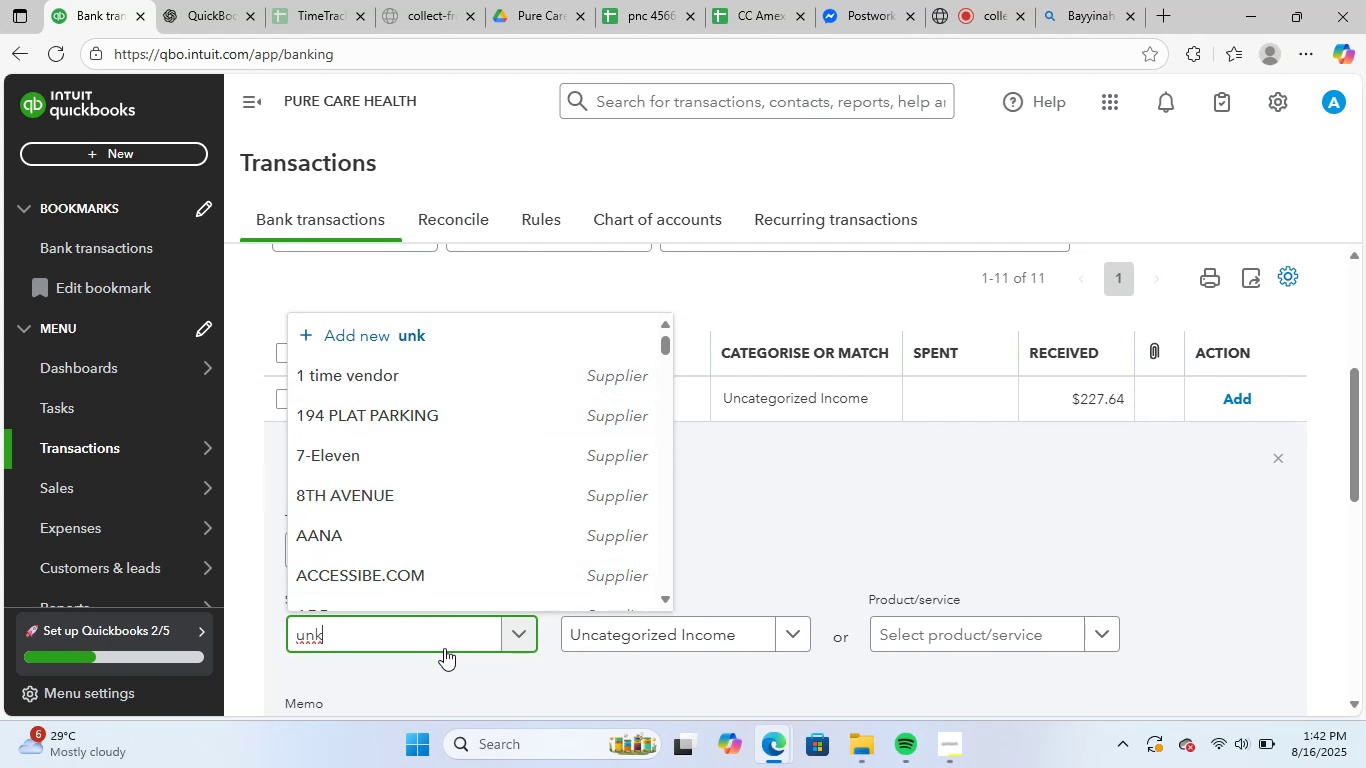 
key(N)
 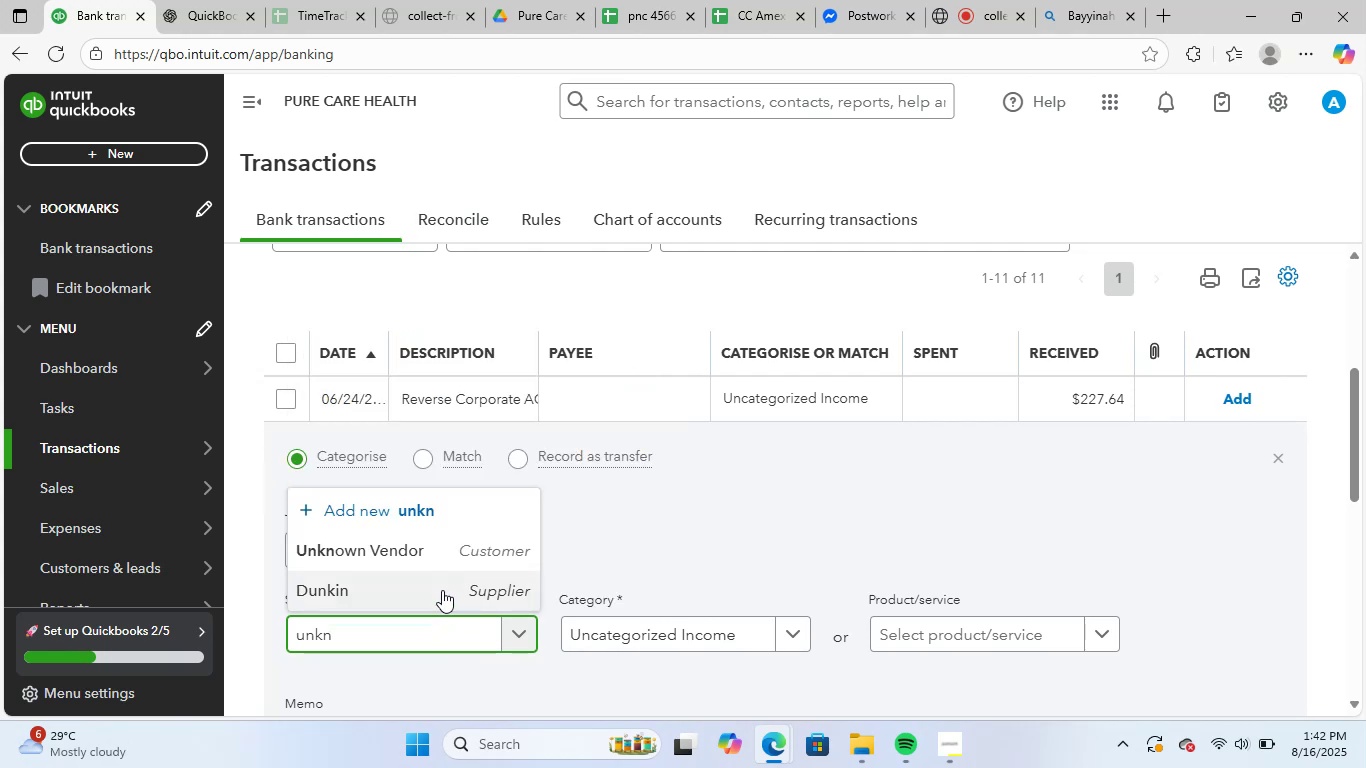 
left_click([458, 548])
 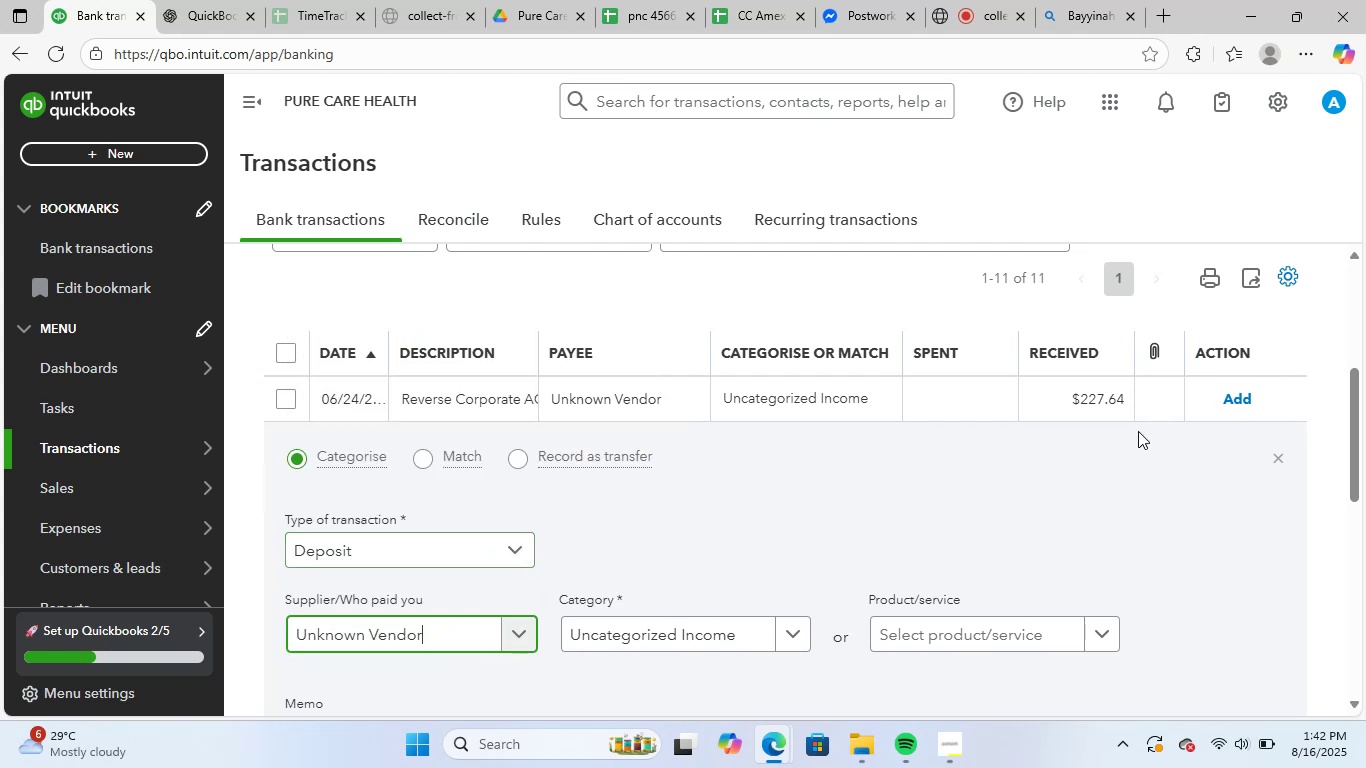 
scroll: coordinate [1138, 431], scroll_direction: down, amount: 2.0
 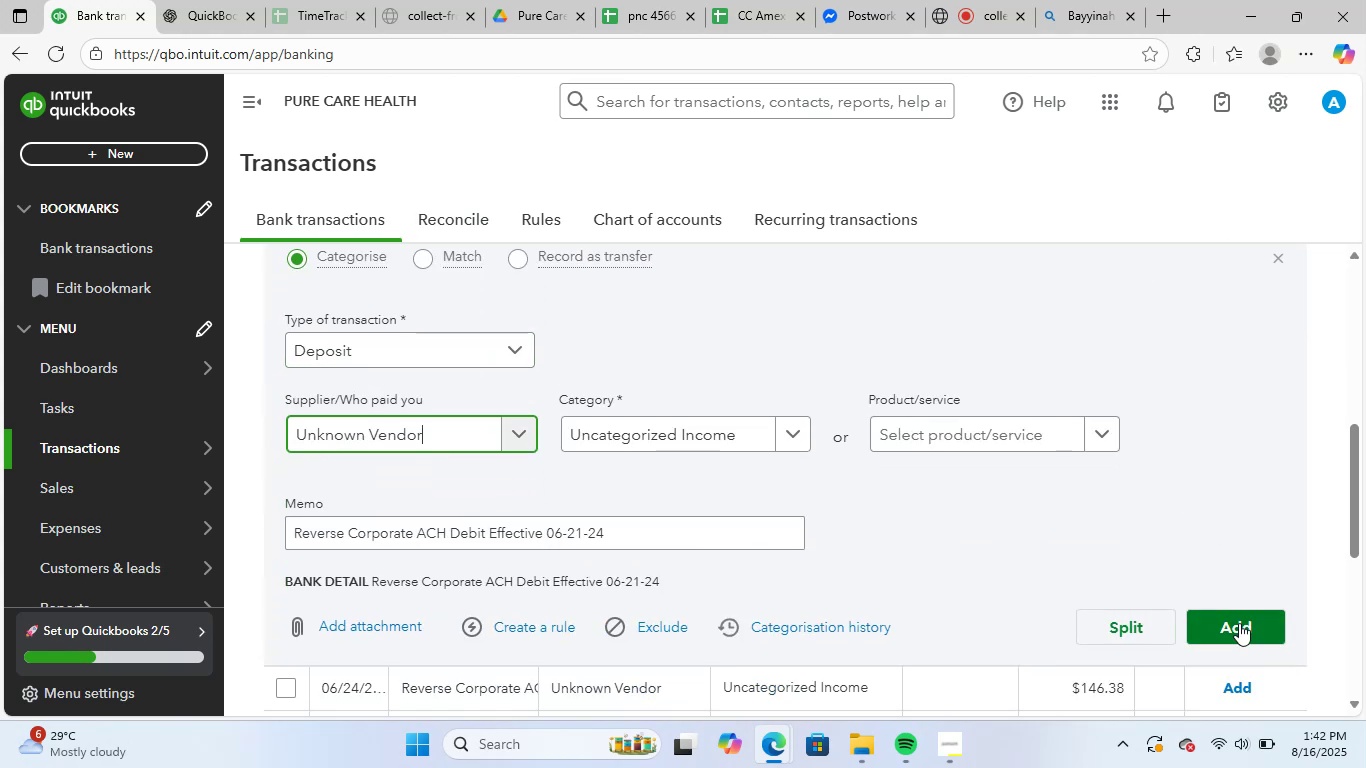 
left_click([1241, 625])
 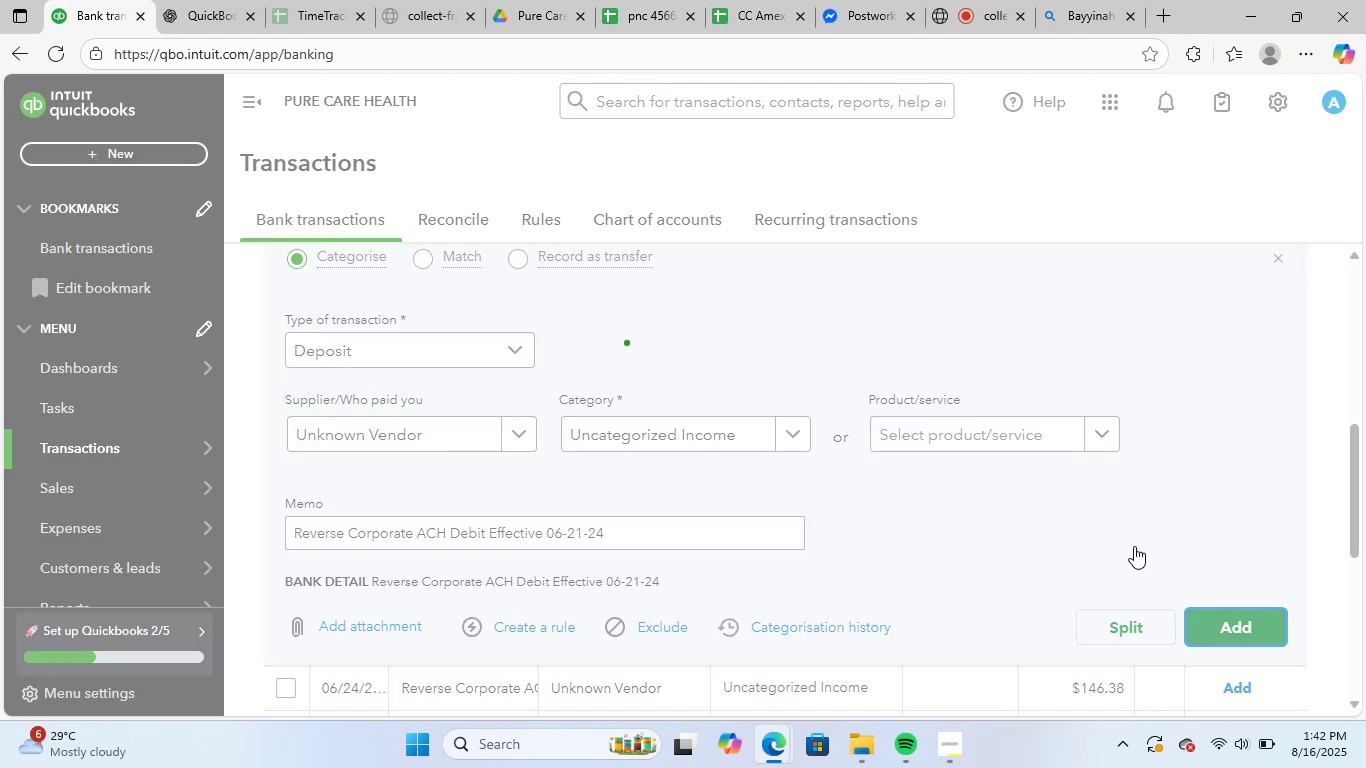 
scroll: coordinate [704, 484], scroll_direction: up, amount: 2.0
 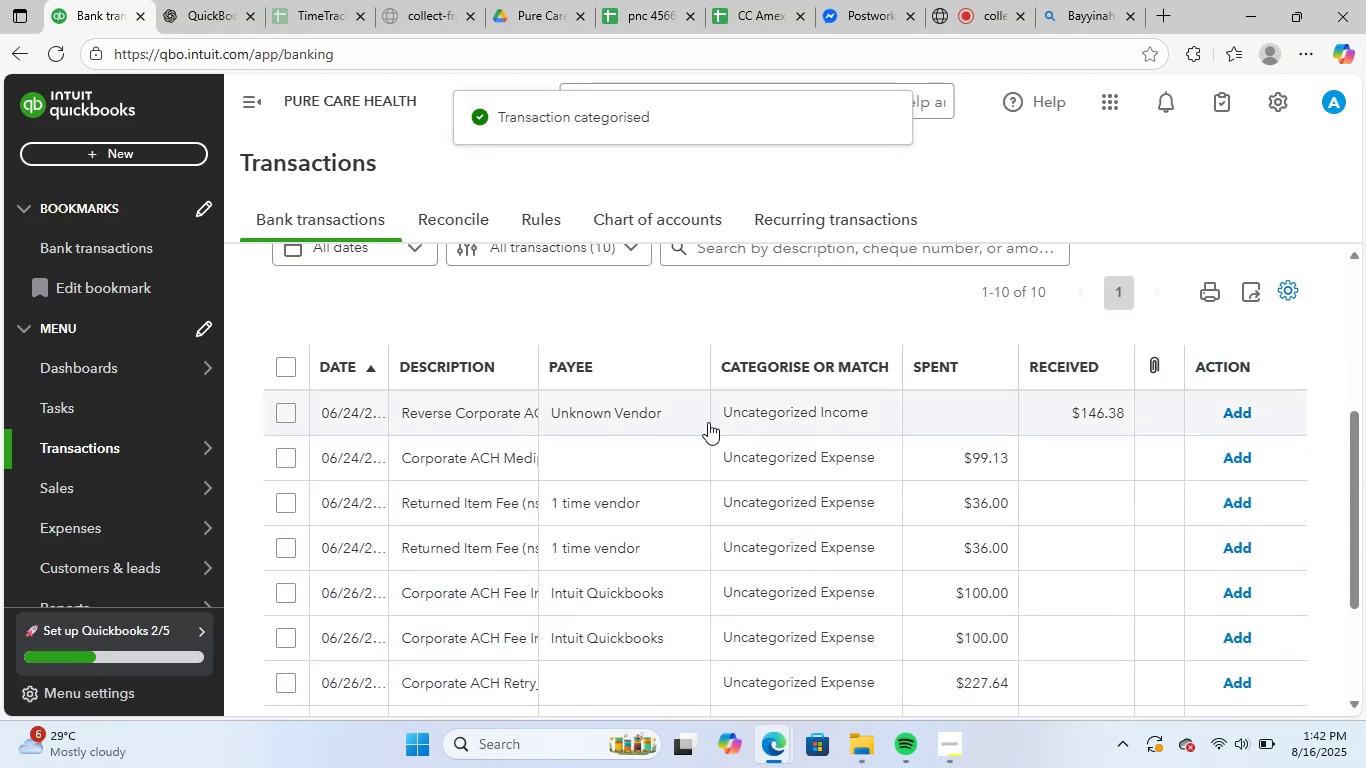 
left_click([471, 416])
 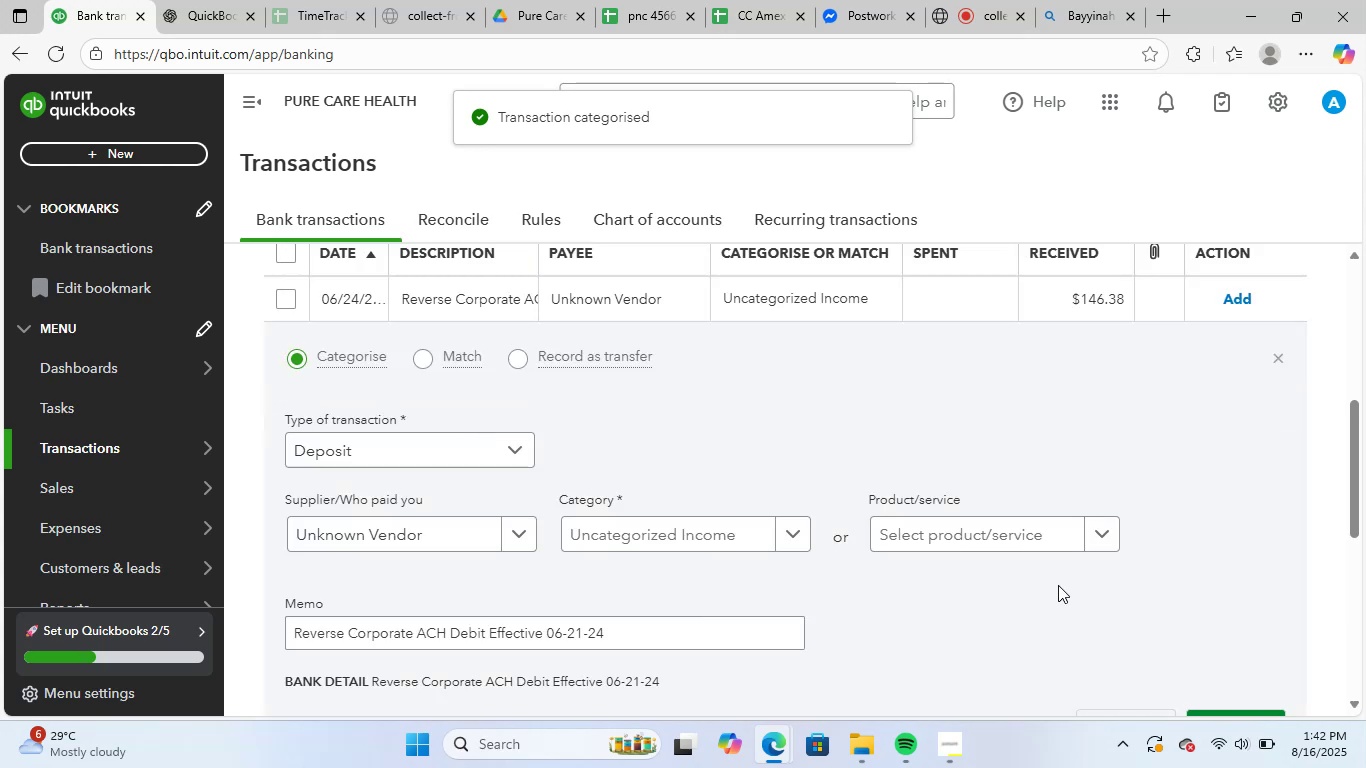 
scroll: coordinate [1058, 585], scroll_direction: down, amount: 1.0
 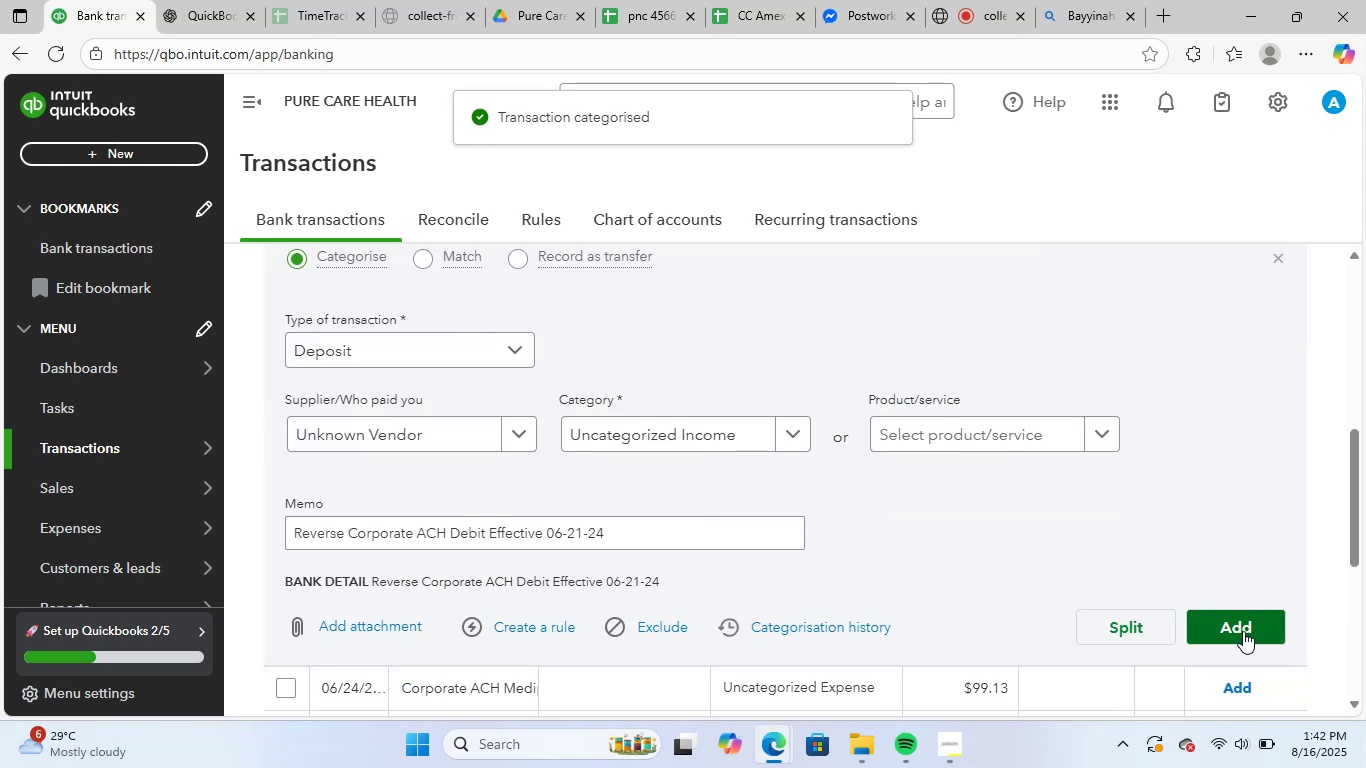 
left_click([1241, 621])
 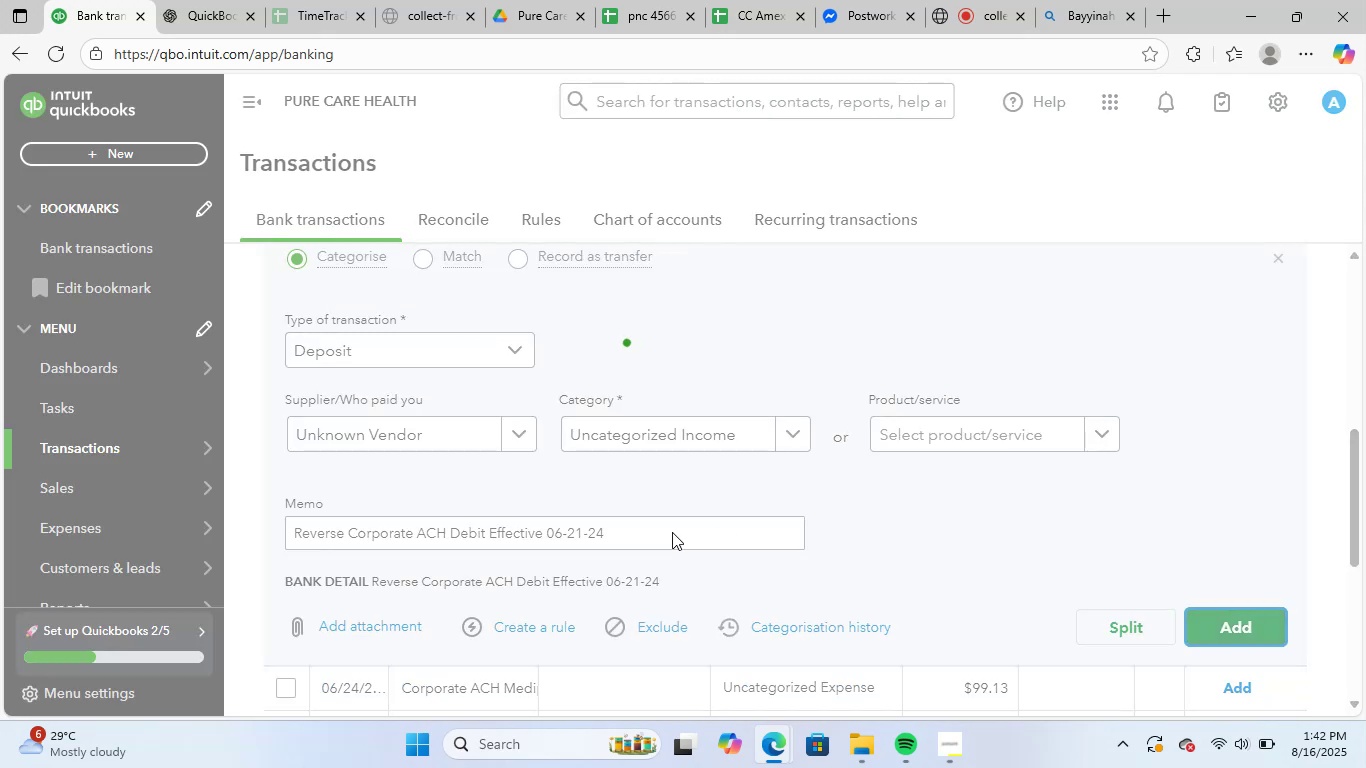 
scroll: coordinate [690, 530], scroll_direction: up, amount: 2.0
 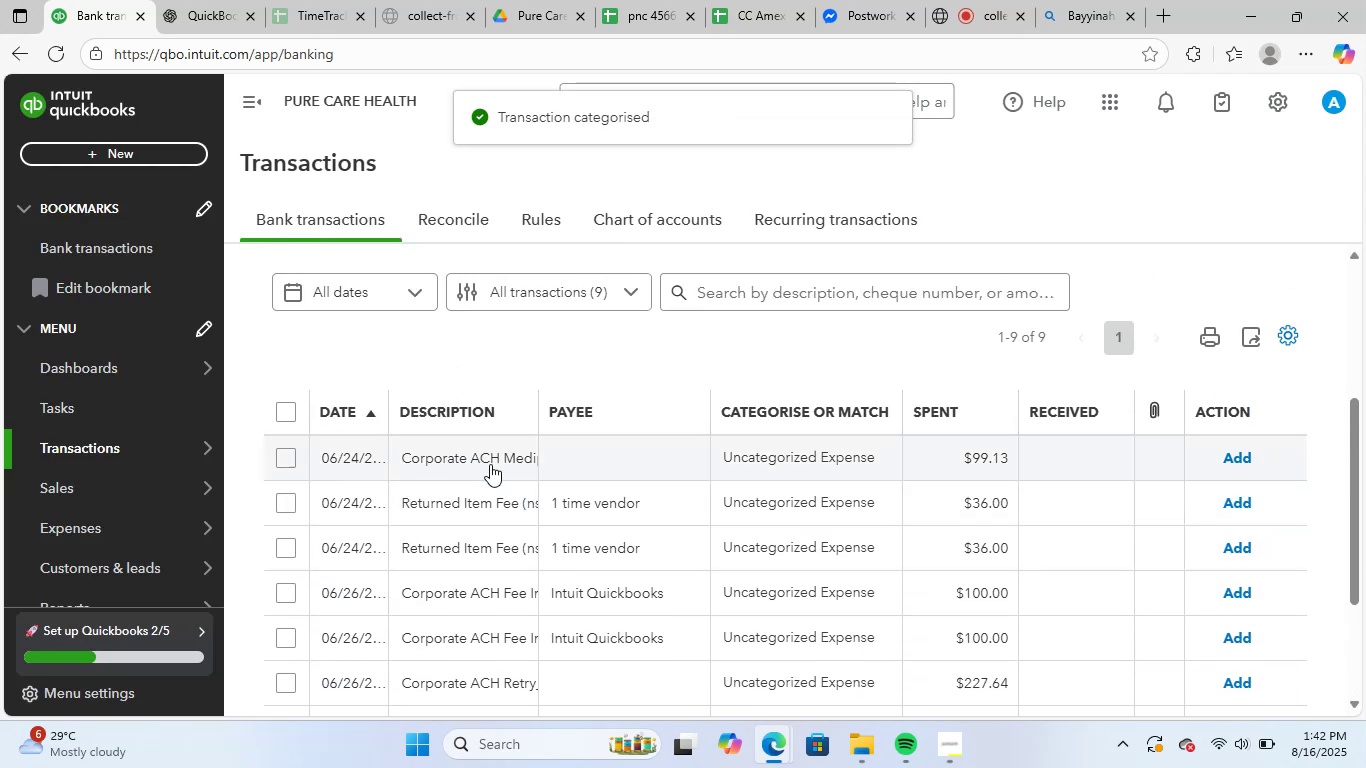 
left_click([488, 462])
 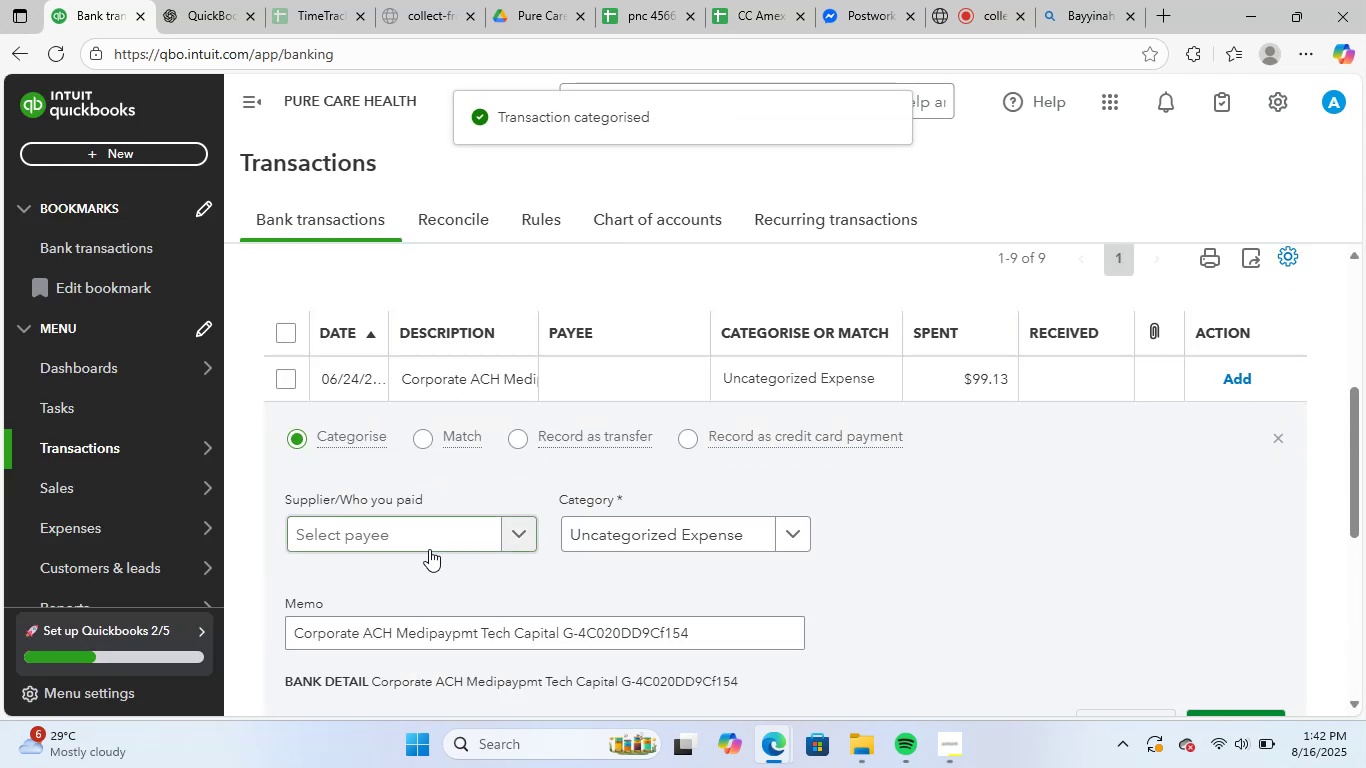 
left_click([430, 532])
 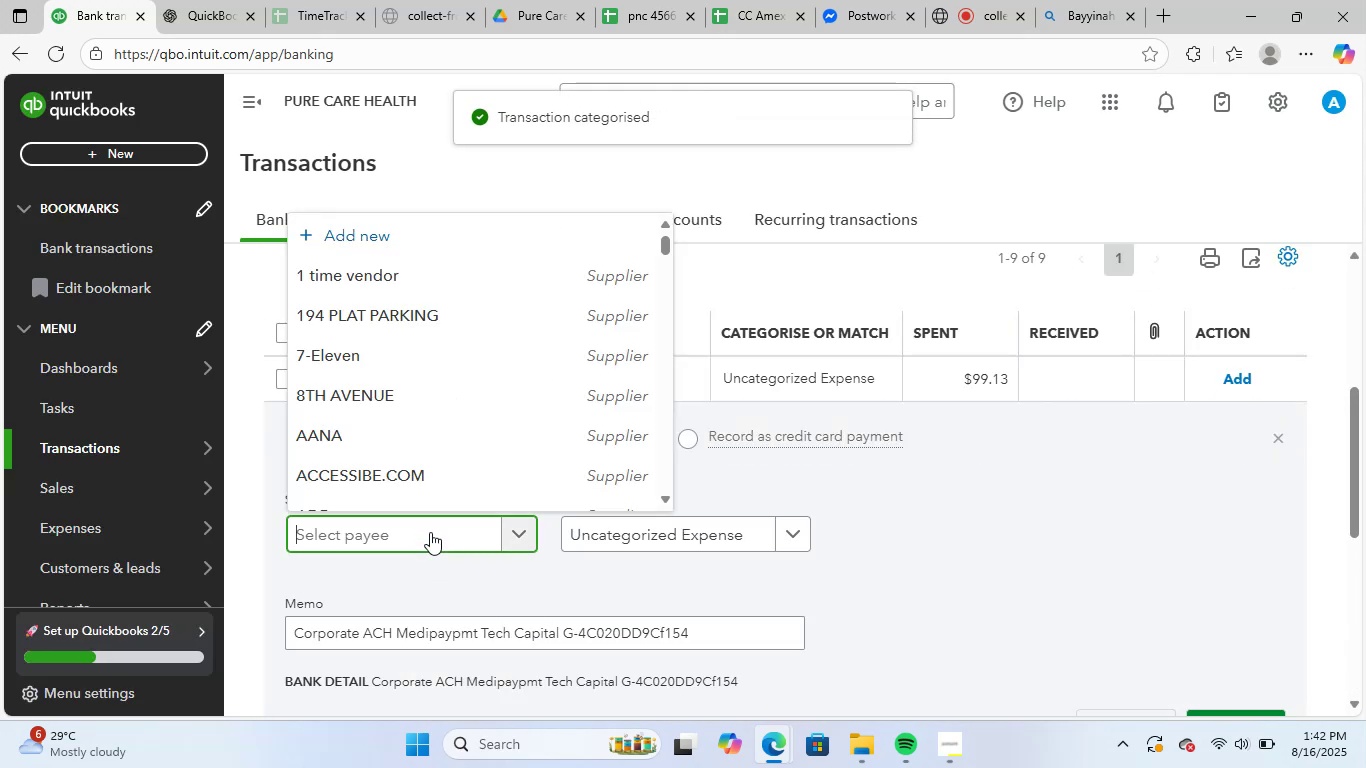 
type(de)
key(Backspace)
key(Backspace)
type(mde)
key(Backspace)
key(Backspace)
type(ed)
 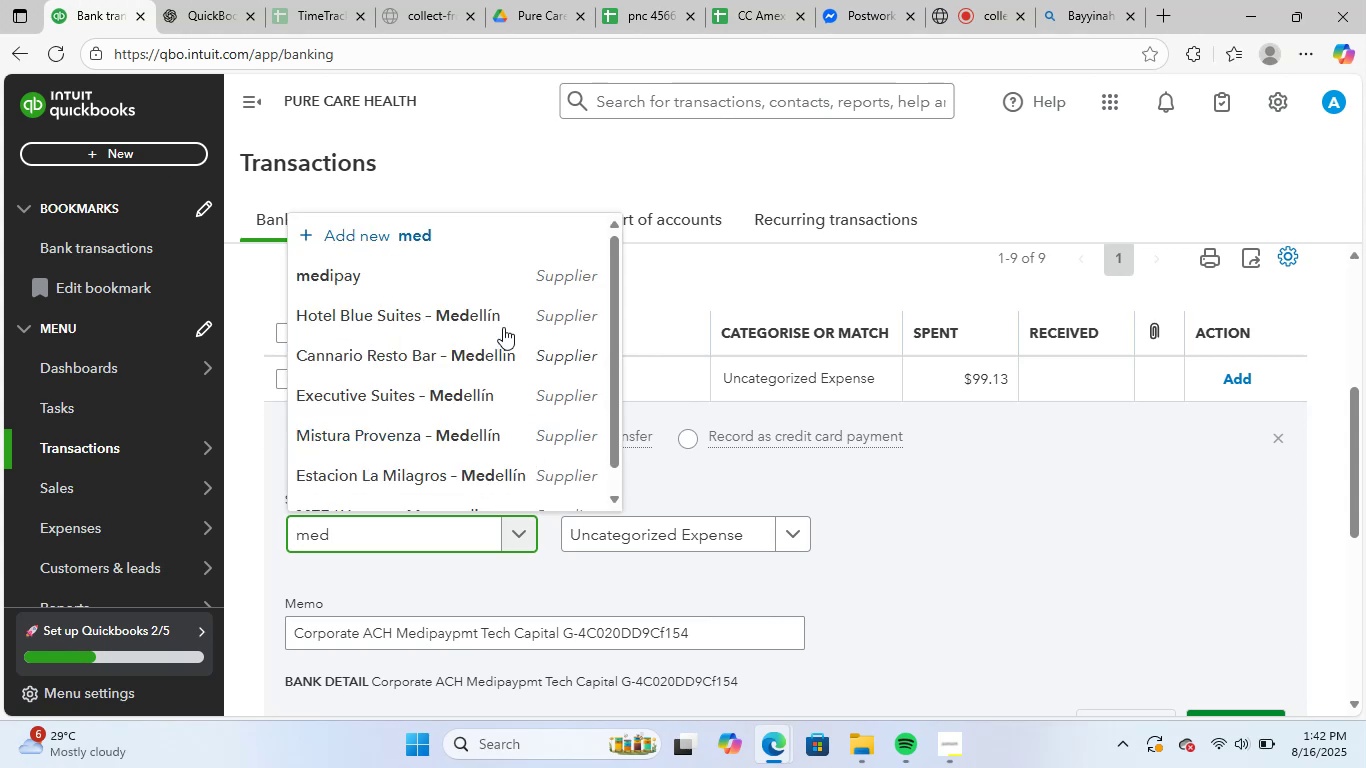 
left_click([451, 267])
 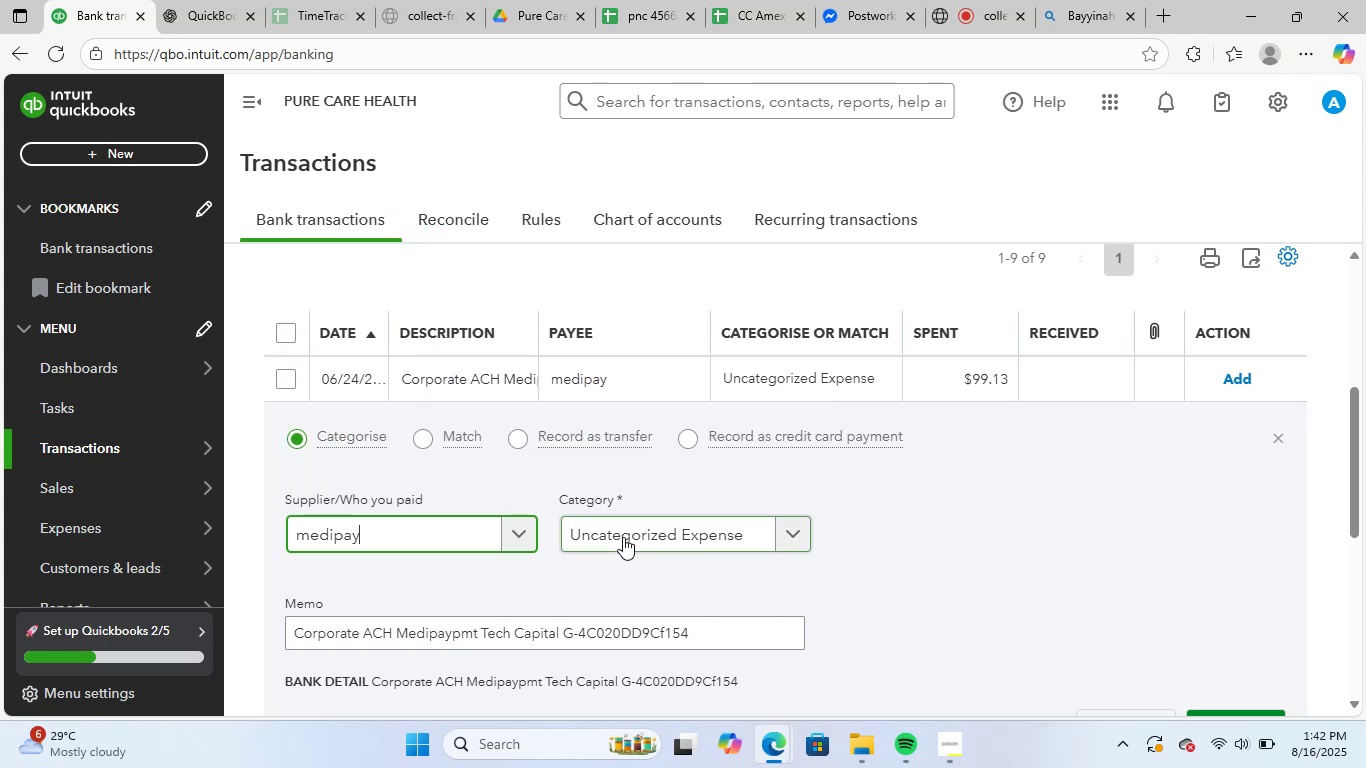 
left_click([623, 537])
 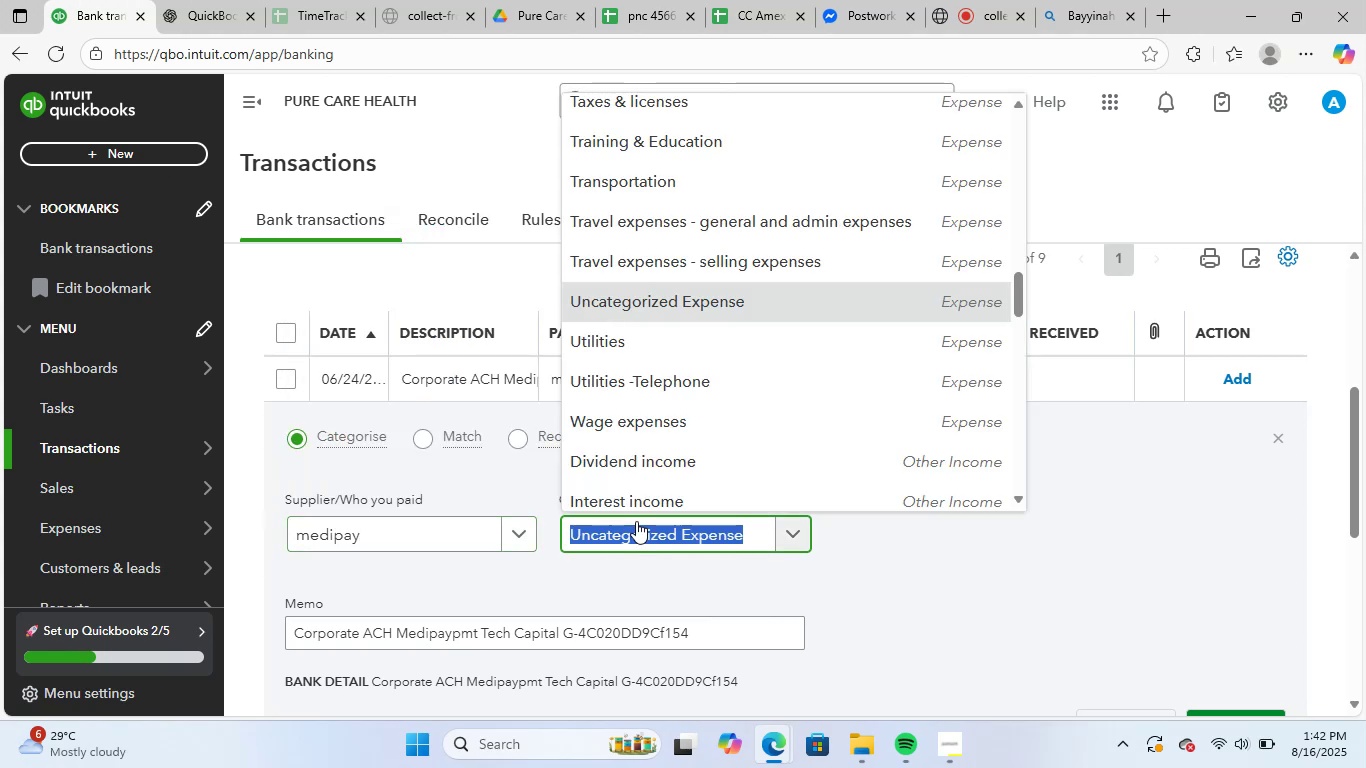 
type(heal)
 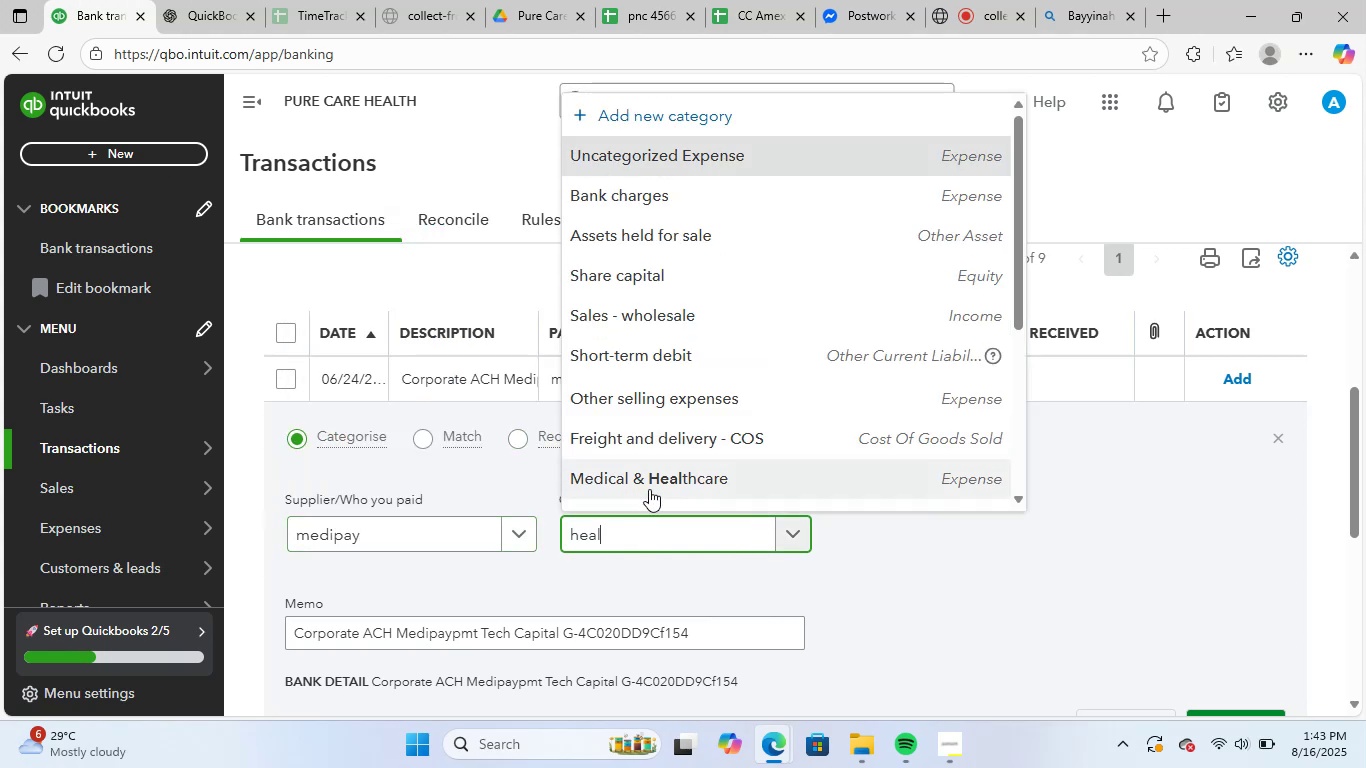 
left_click([657, 484])
 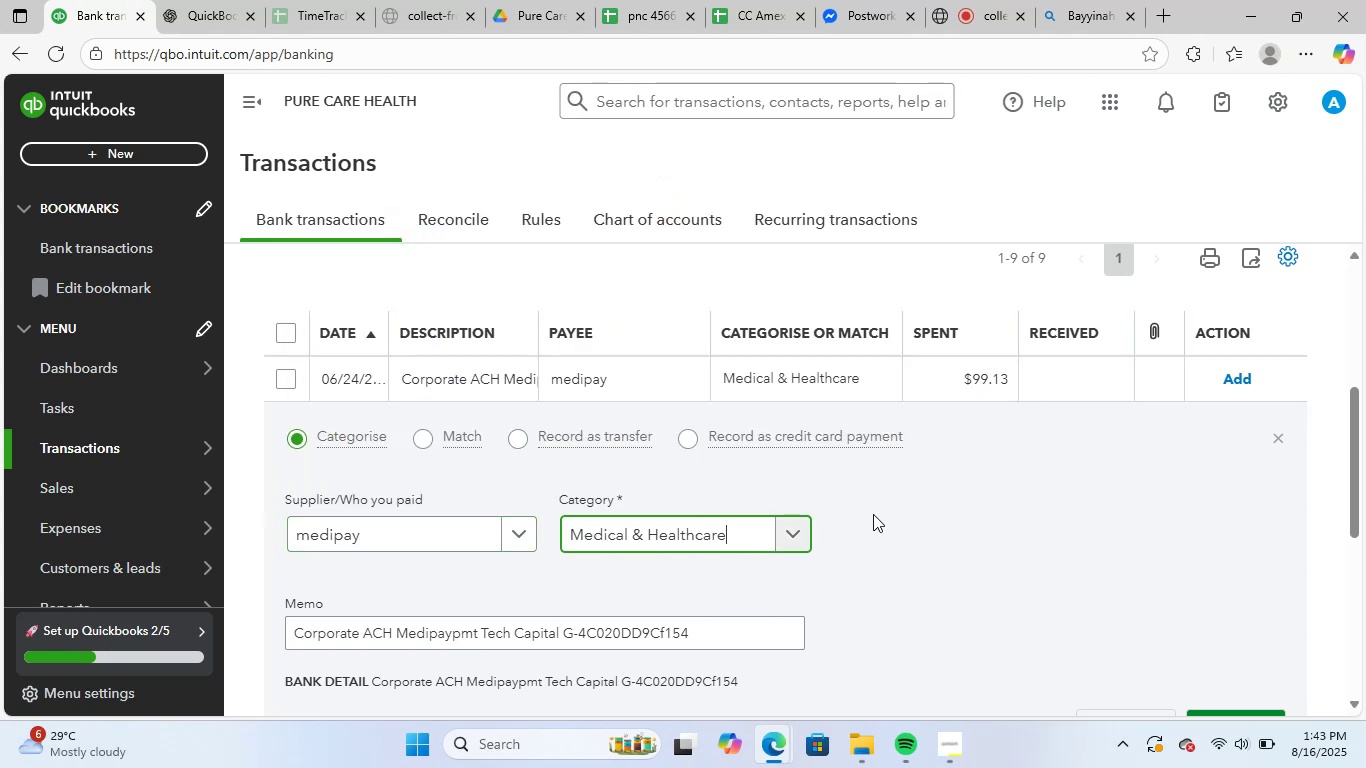 
scroll: coordinate [876, 516], scroll_direction: down, amount: 2.0
 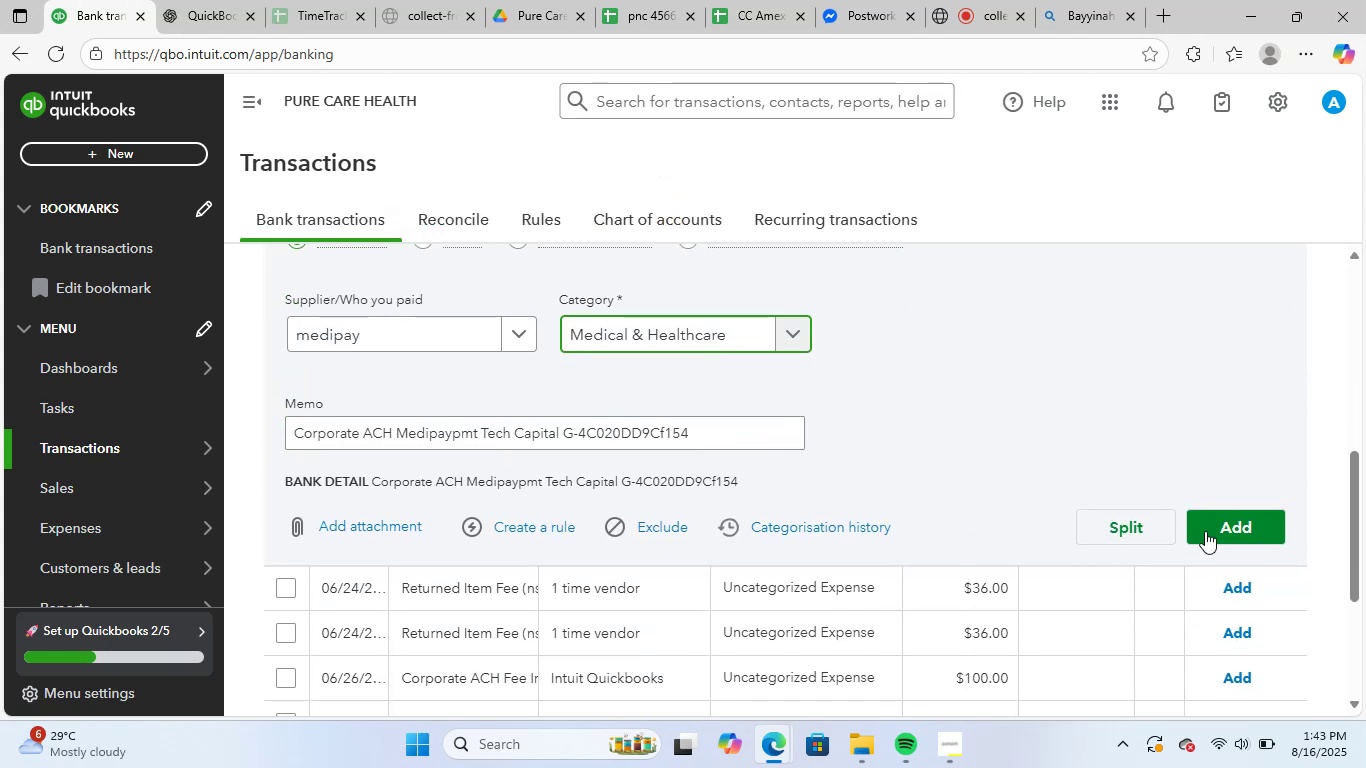 
left_click([1222, 521])
 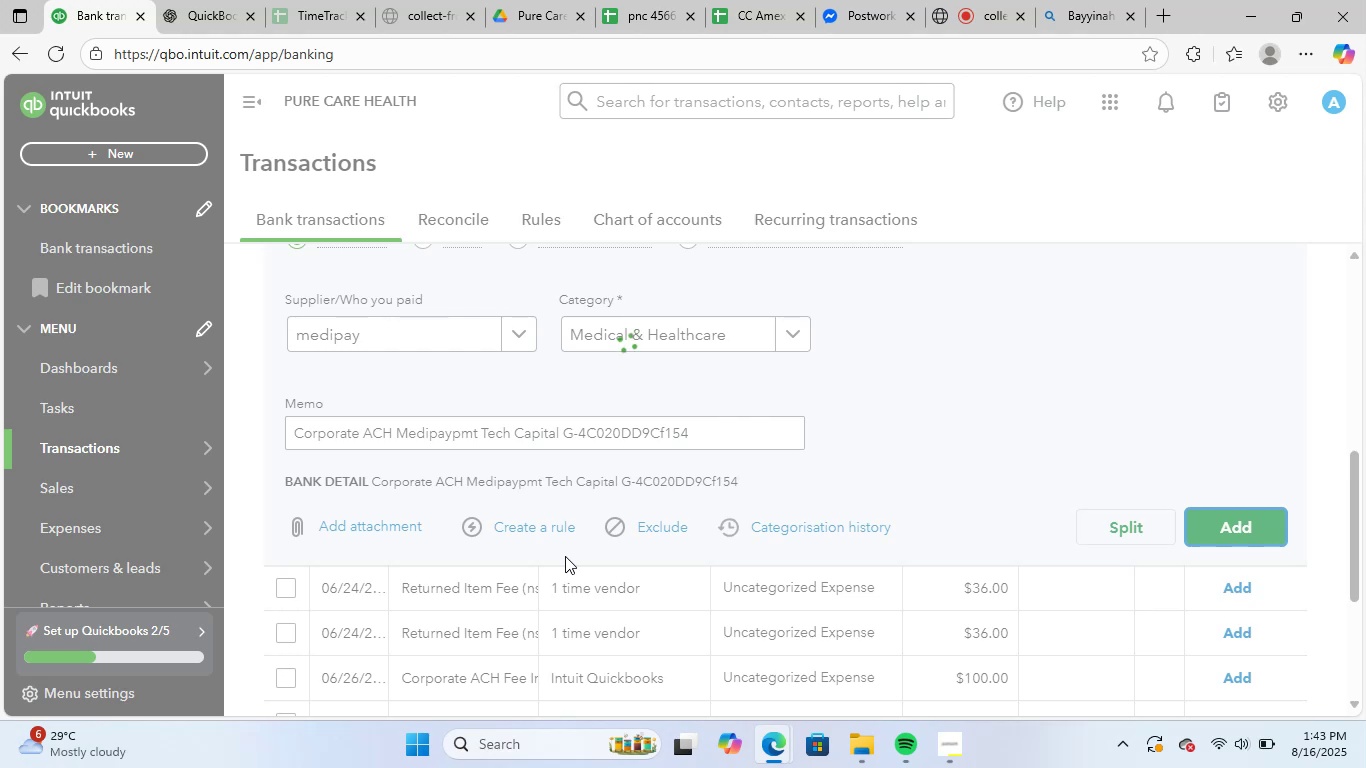 
scroll: coordinate [565, 556], scroll_direction: up, amount: 1.0
 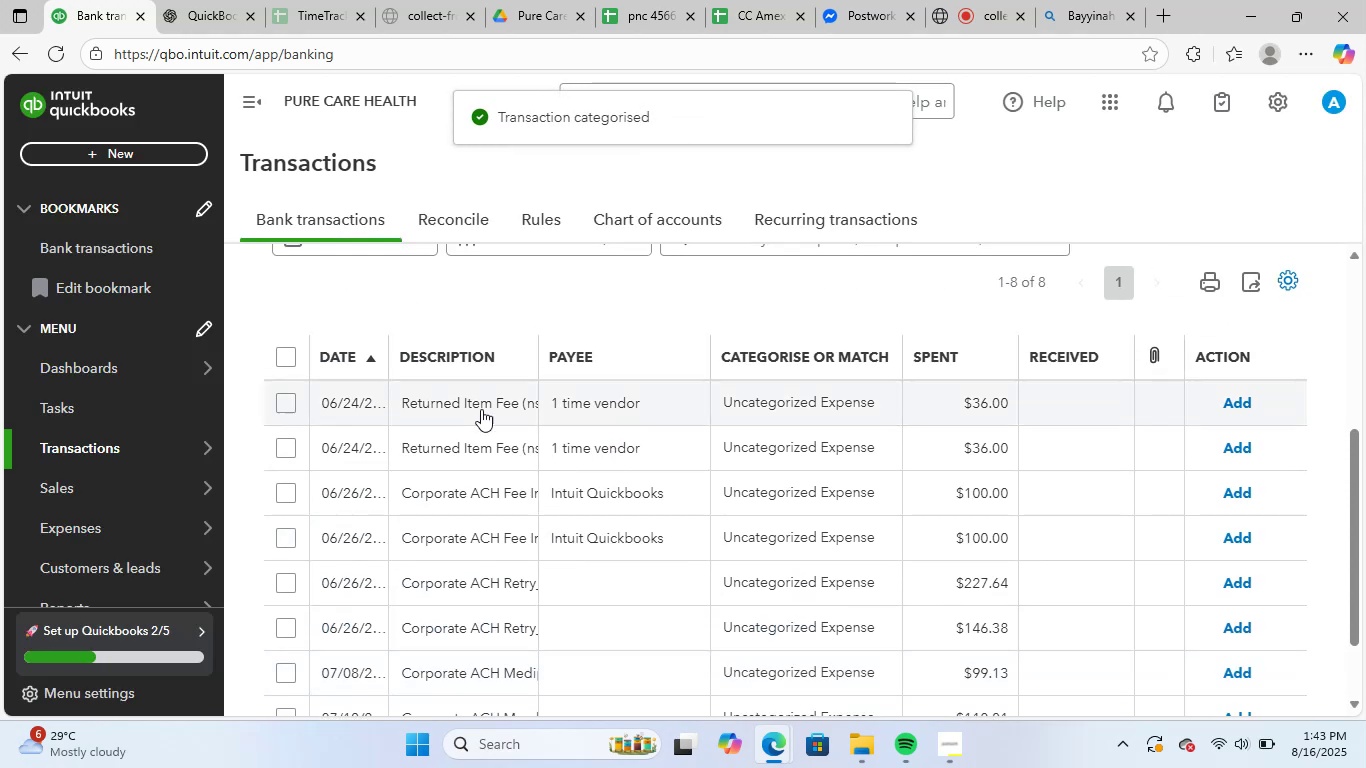 
left_click([481, 405])
 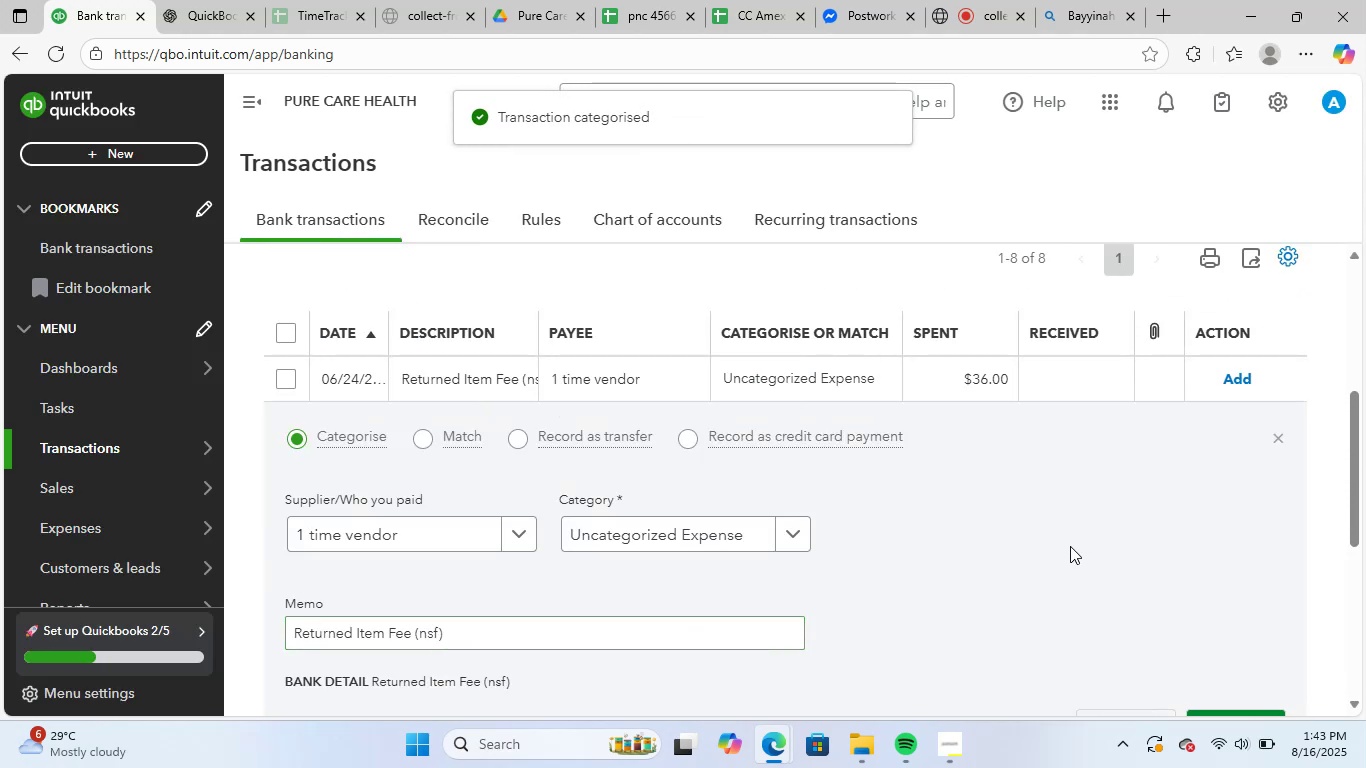 
scroll: coordinate [1070, 546], scroll_direction: down, amount: 1.0
 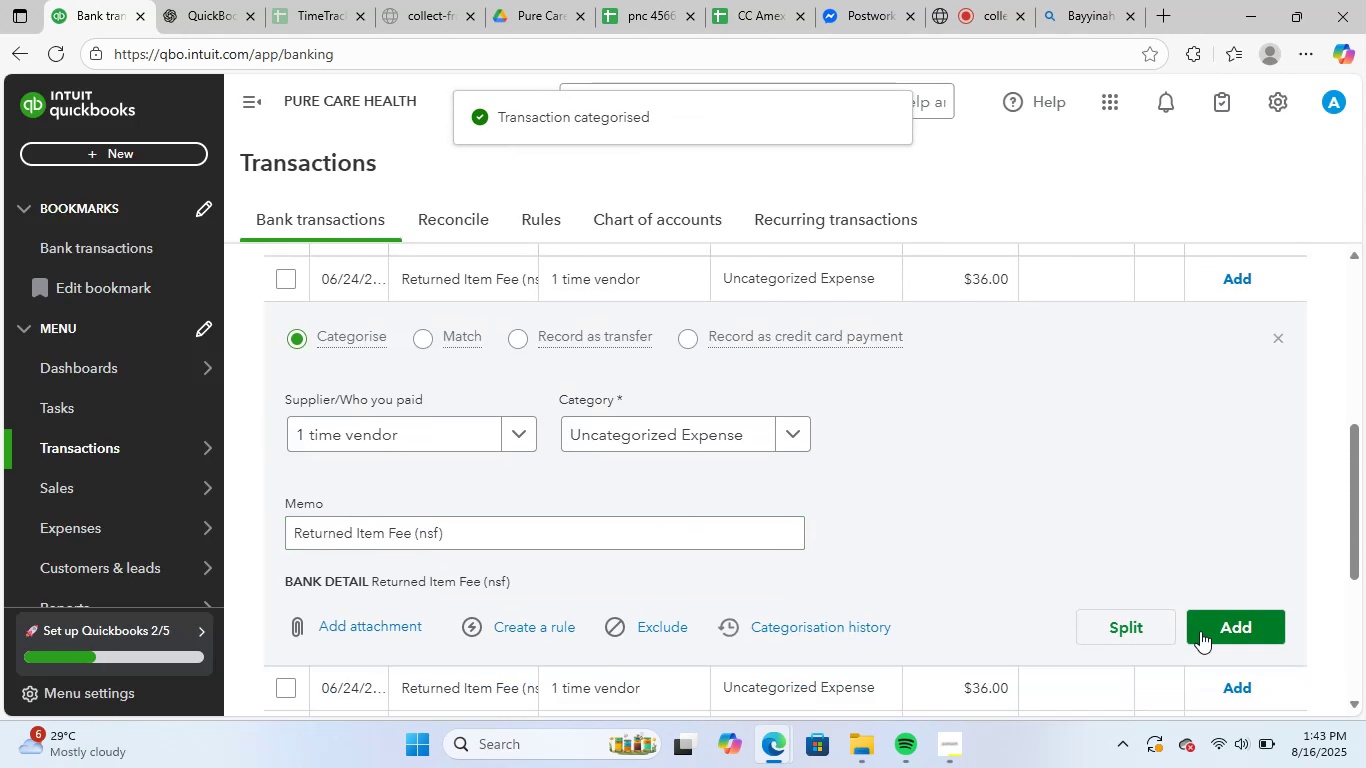 
left_click([1222, 624])
 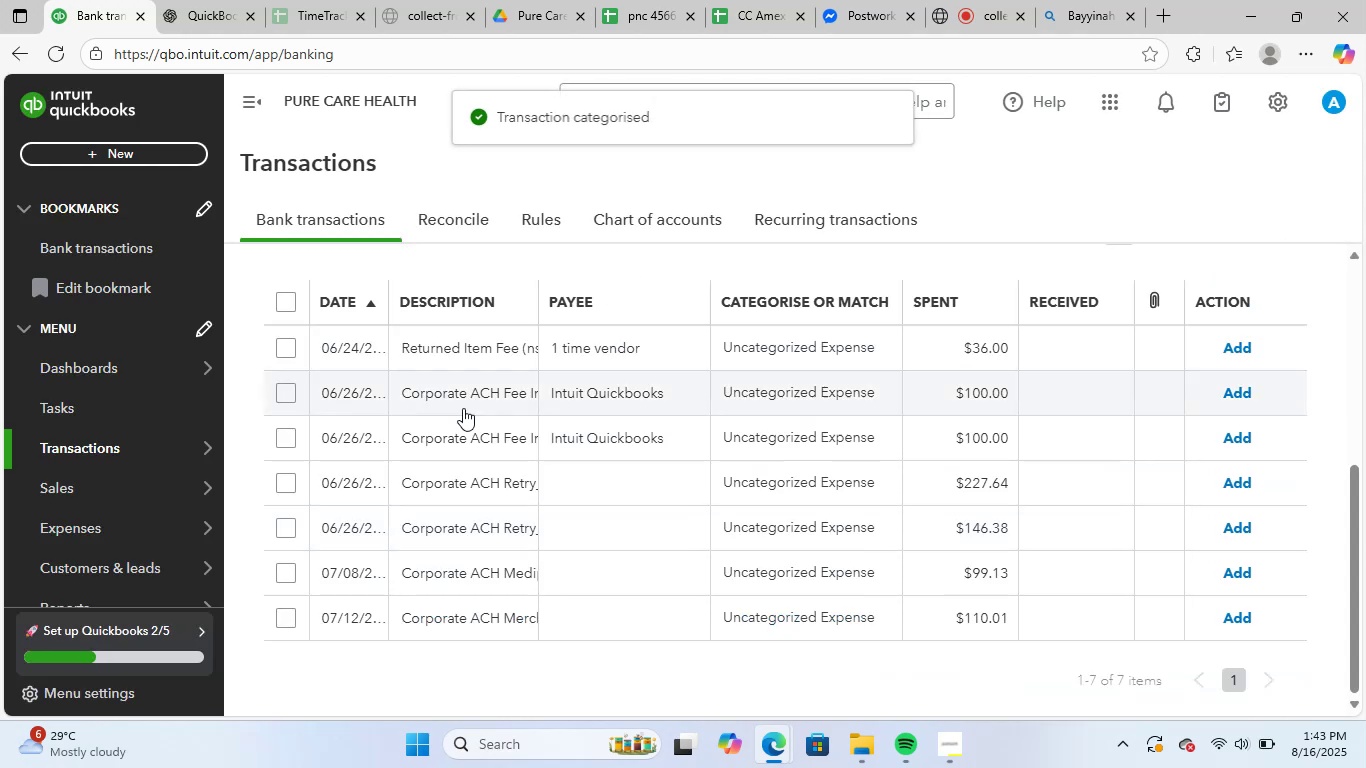 
left_click([417, 353])
 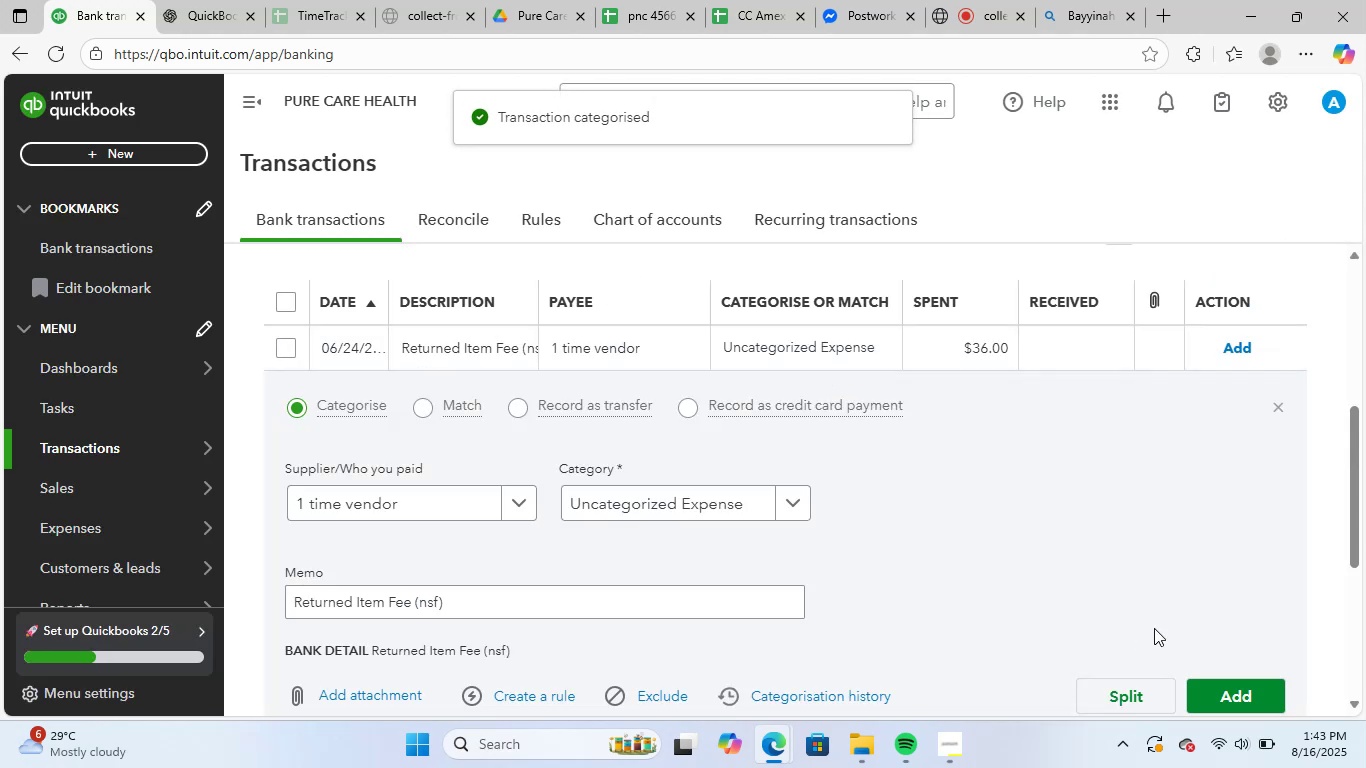 
scroll: coordinate [1146, 614], scroll_direction: down, amount: 1.0
 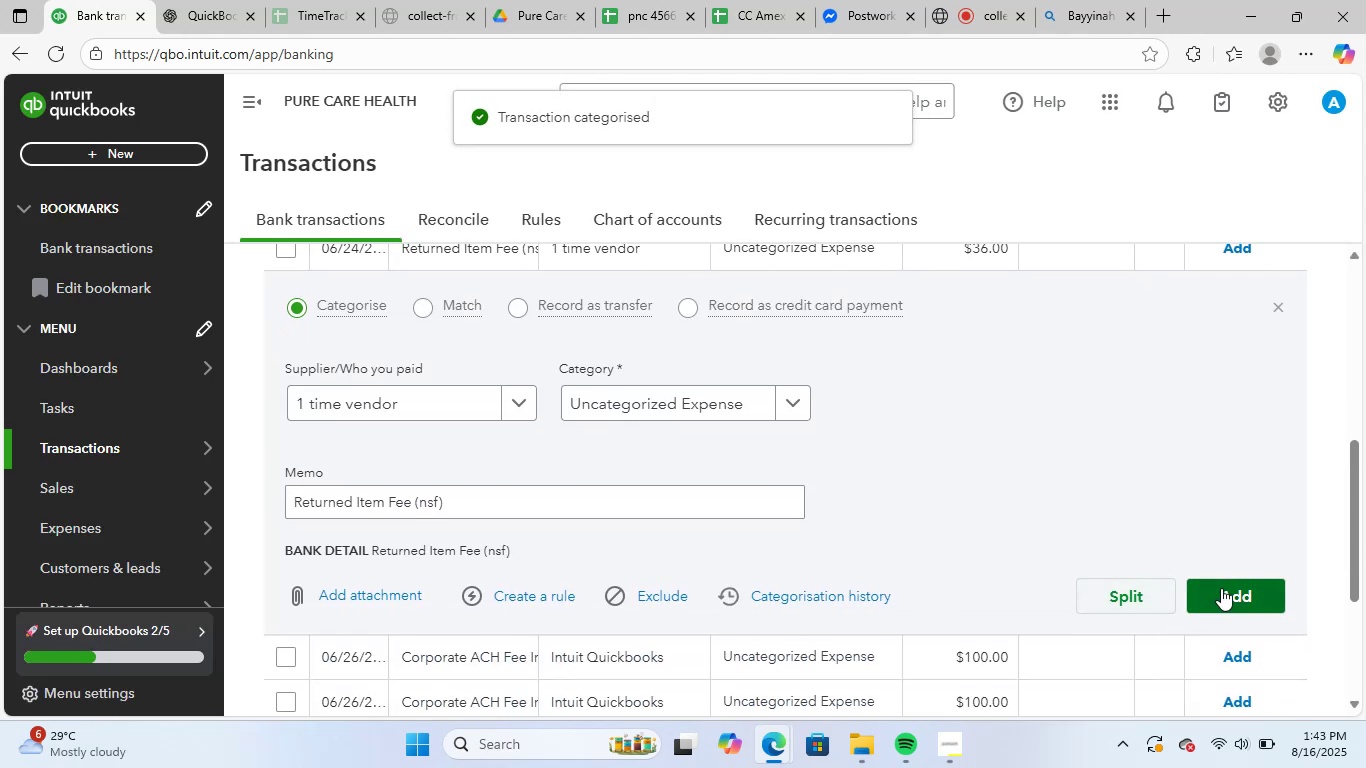 
left_click([1221, 588])
 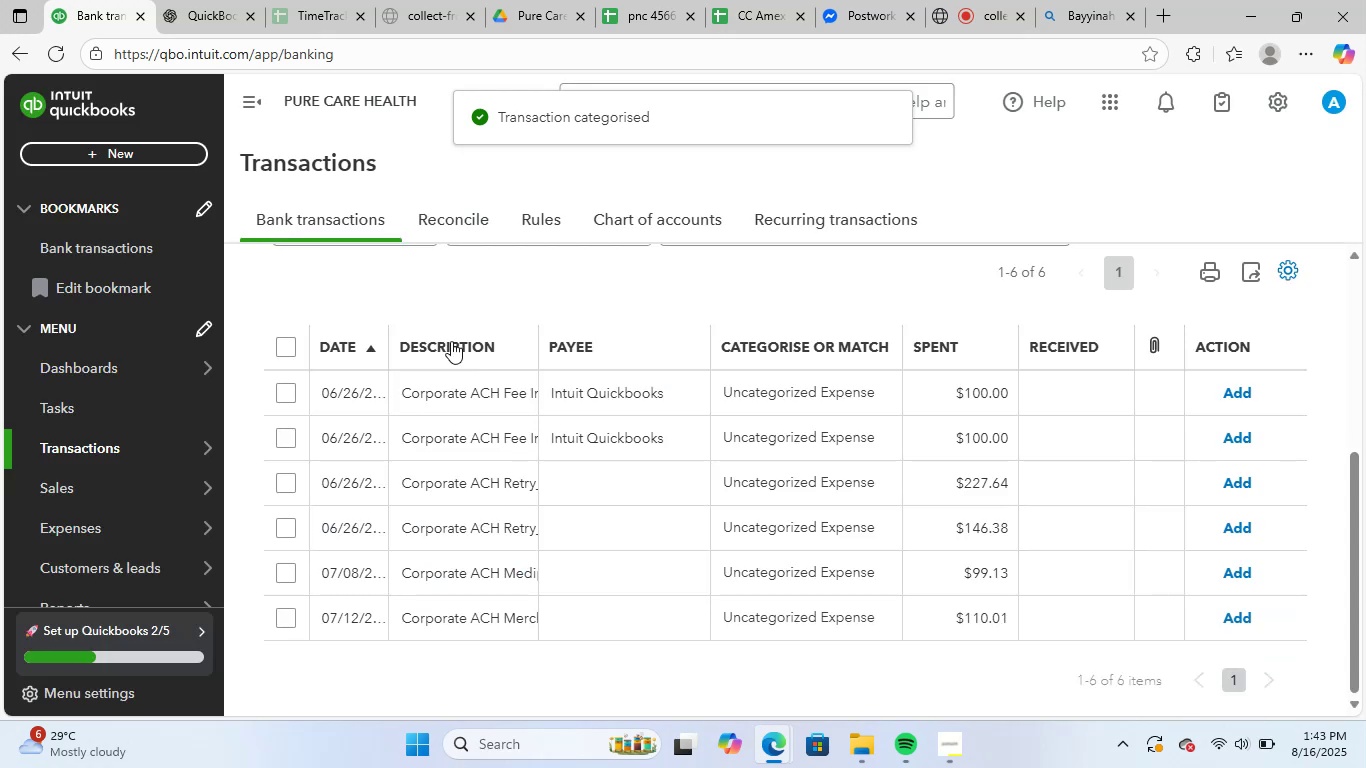 
left_click([492, 387])
 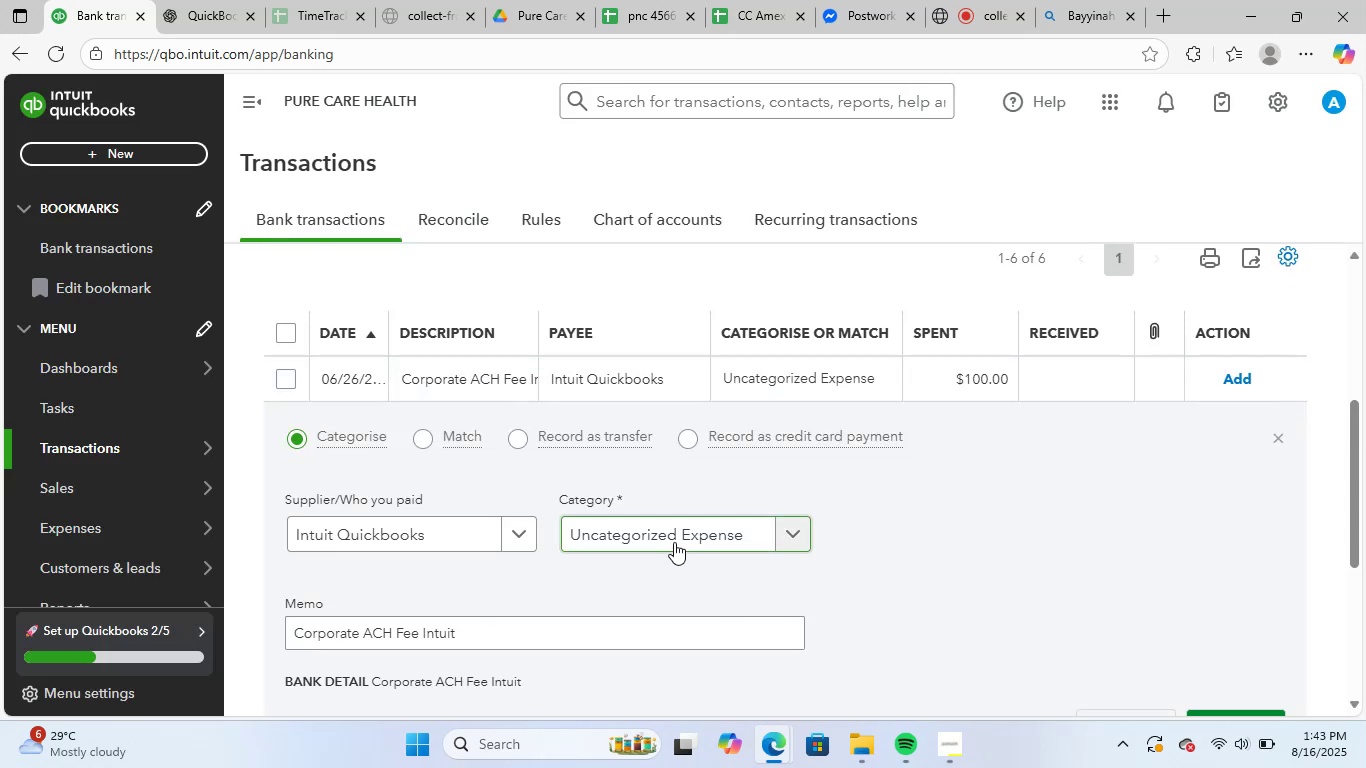 
left_click([674, 542])
 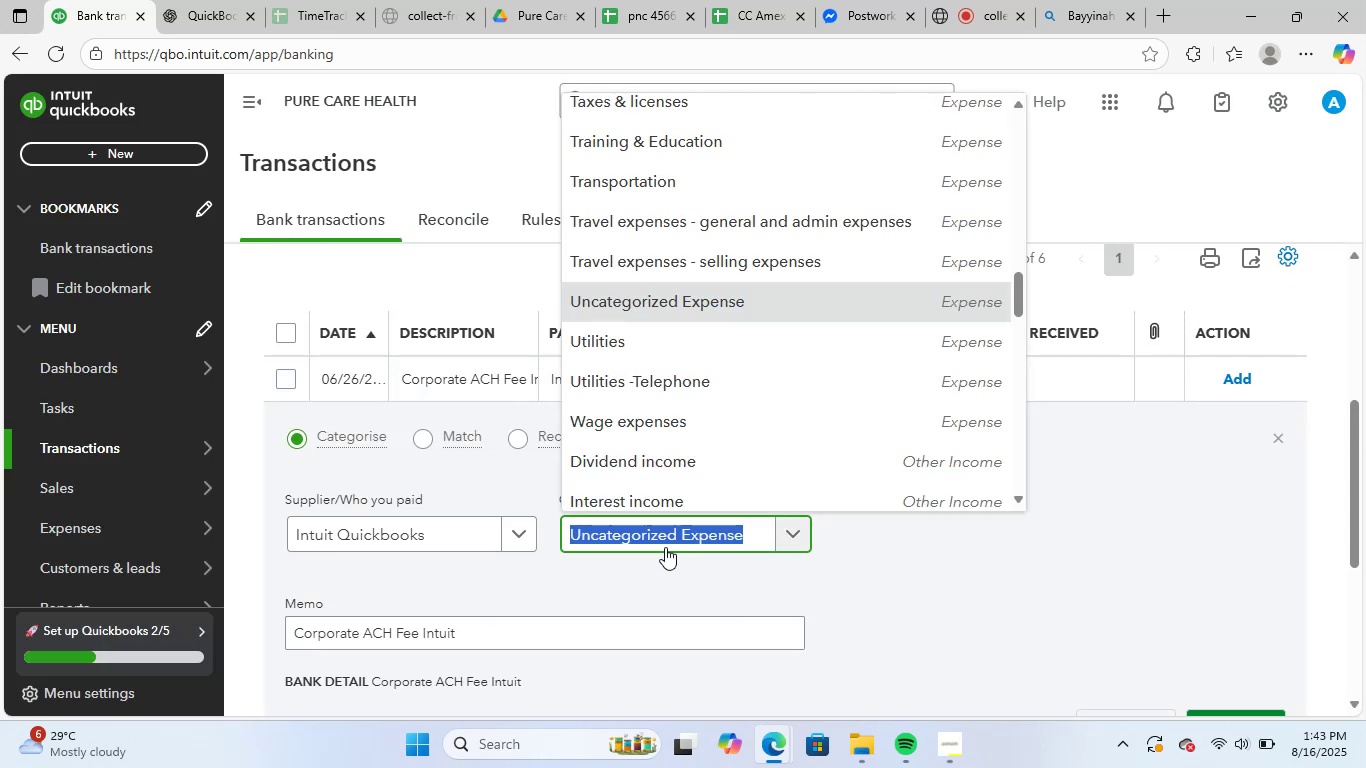 
left_click_drag(start_coordinate=[469, 634], to_coordinate=[249, 625])
 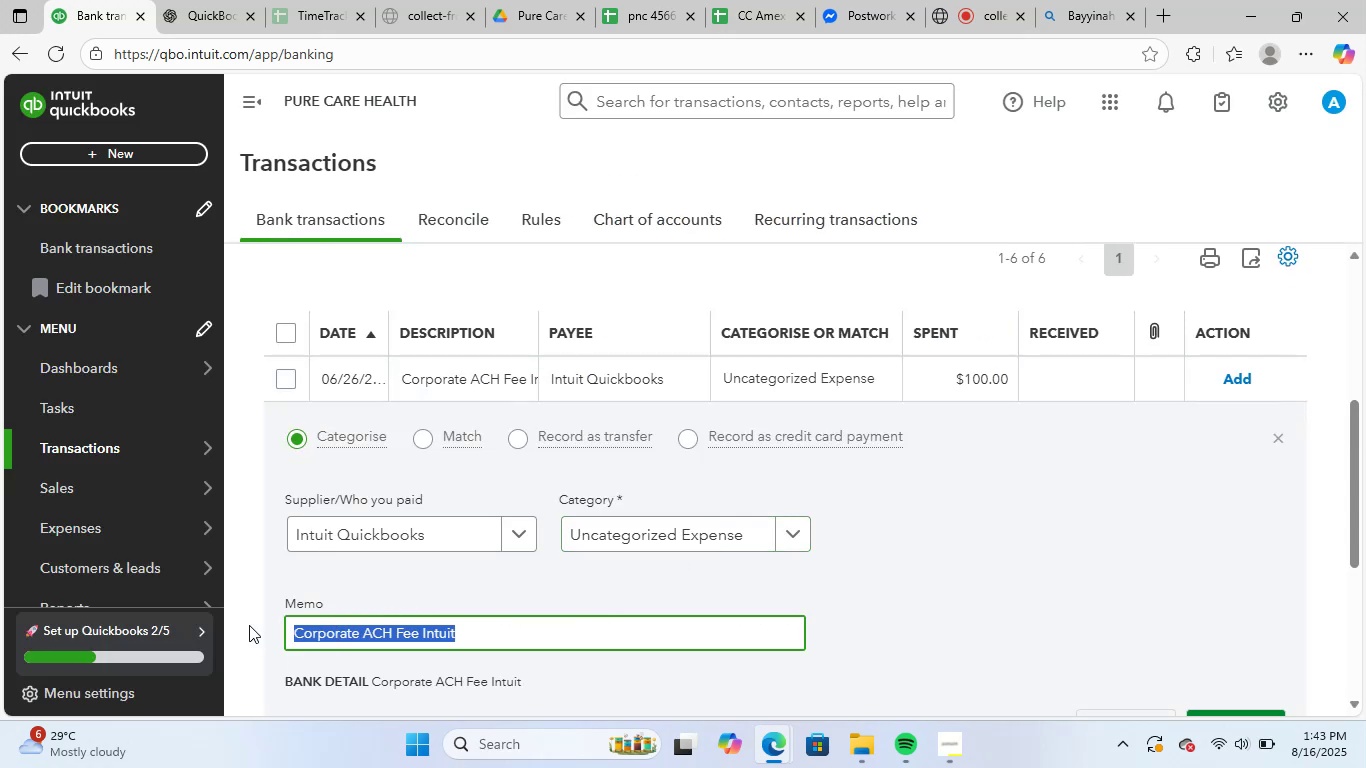 
key(Control+C)
 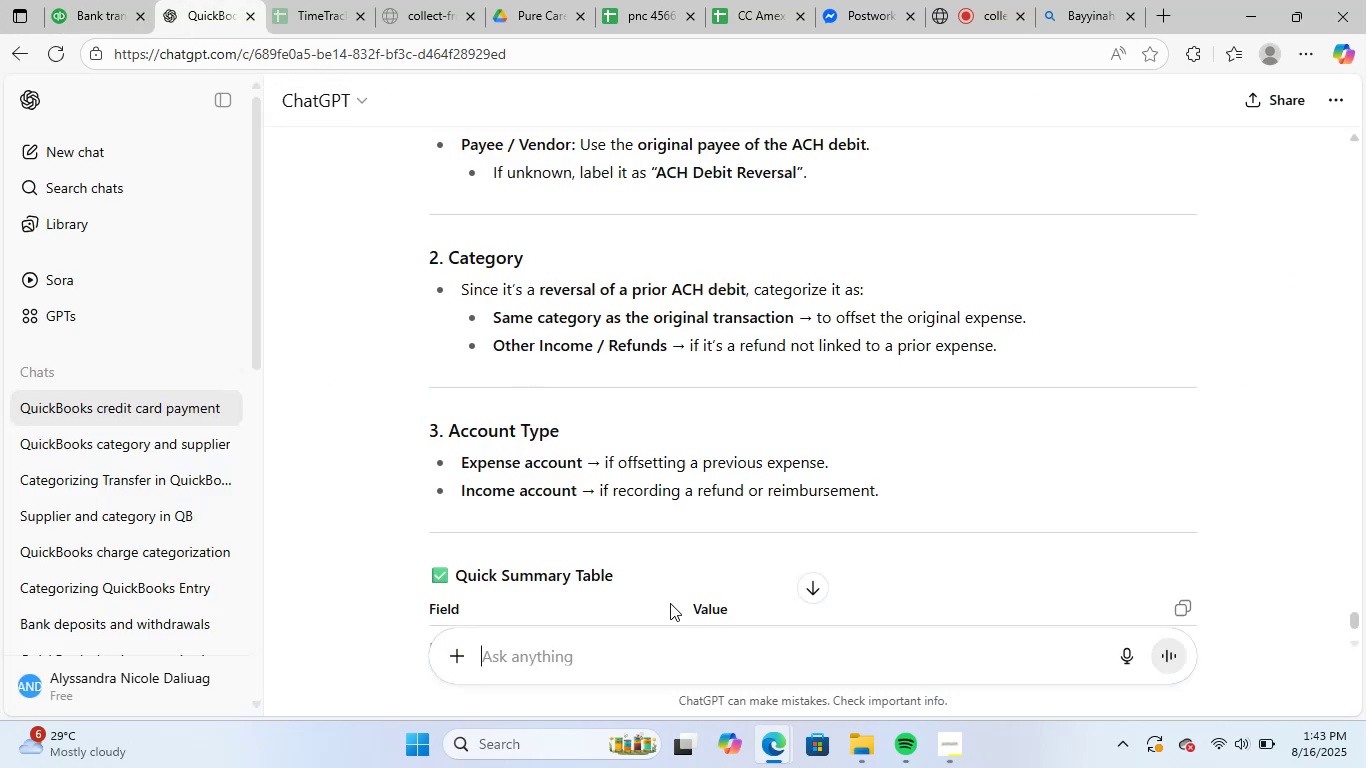 
key(Control+ControlLeft)
 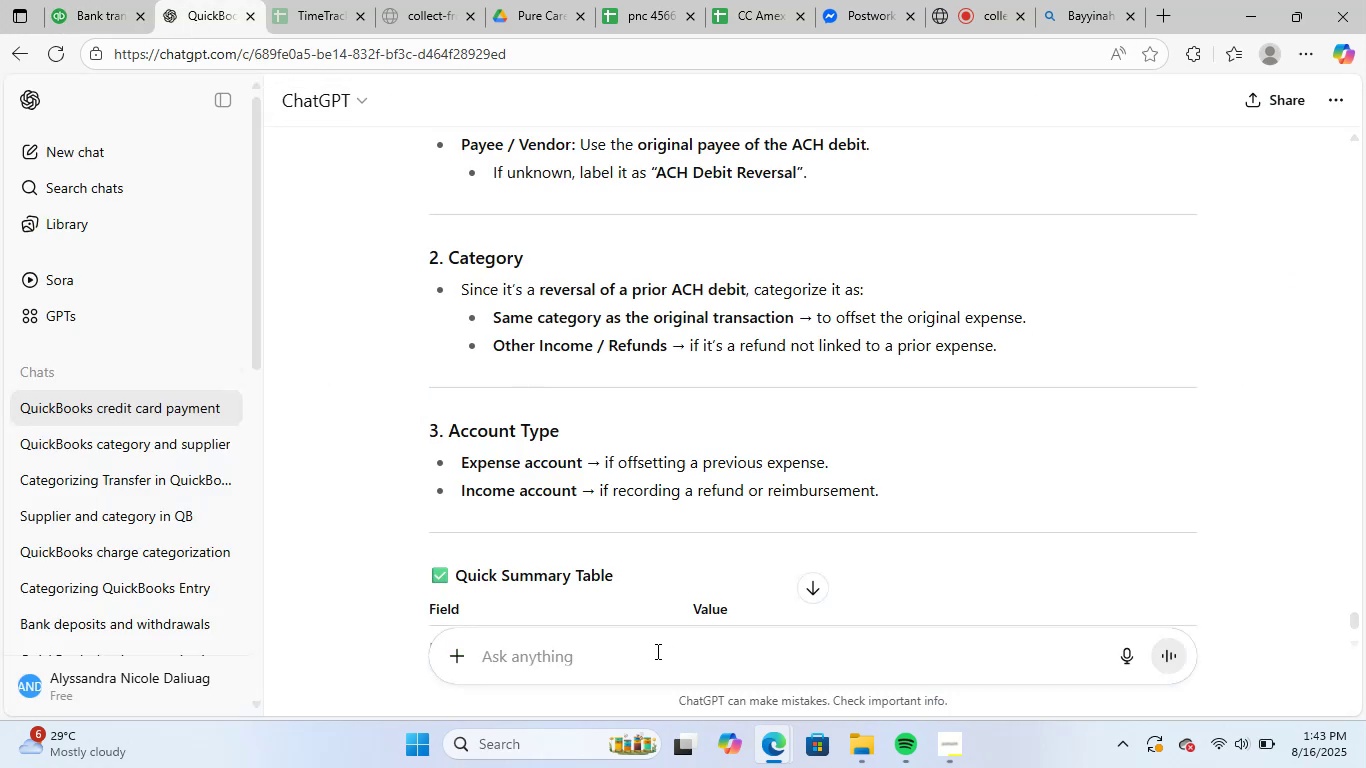 
key(Control+V)
 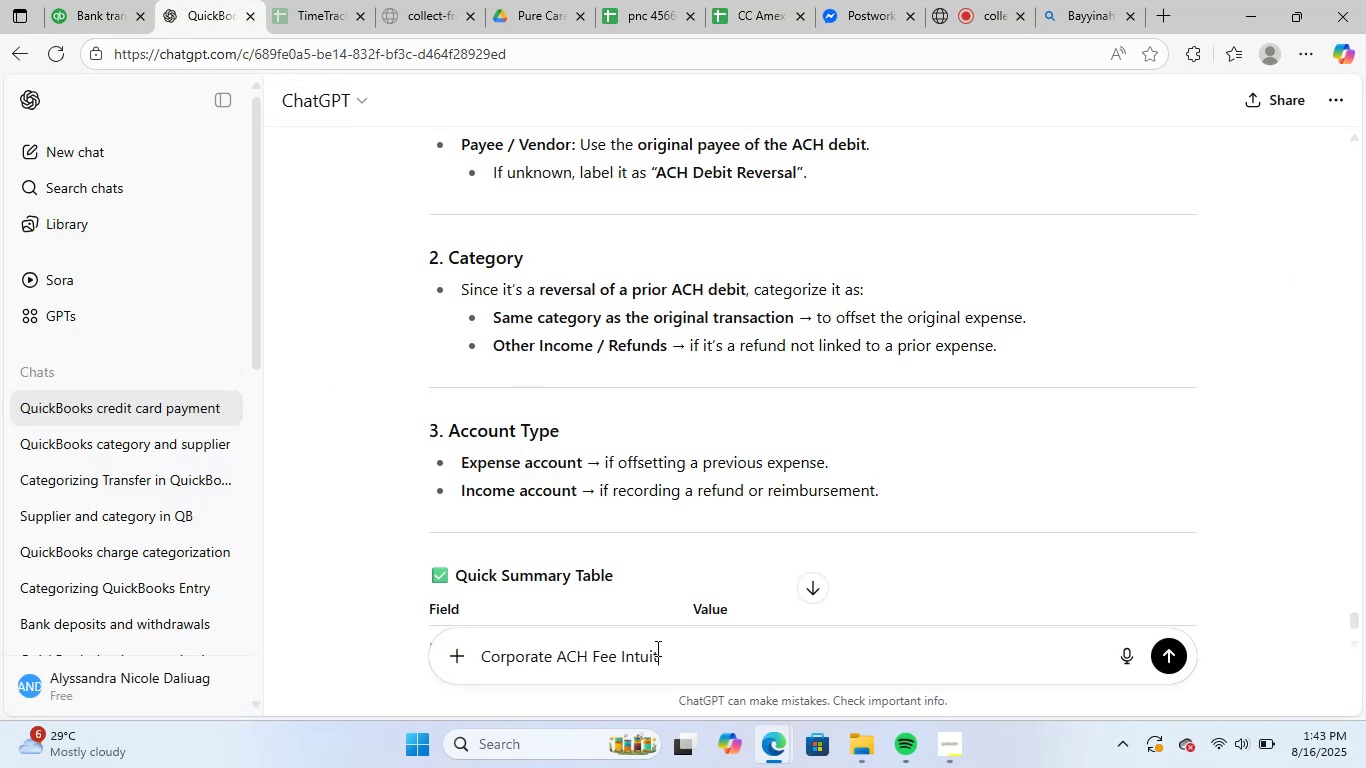 
key(NumpadEnter)
 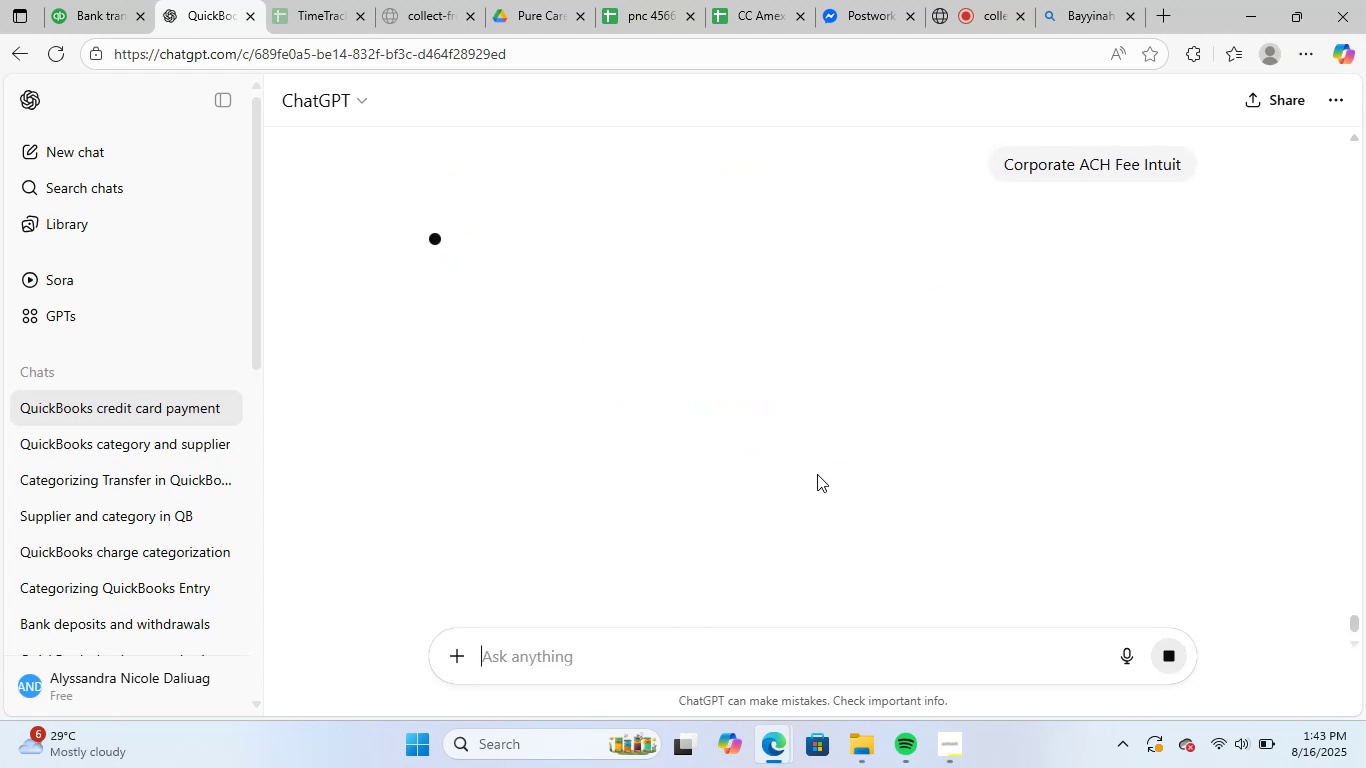 
wait(6.05)
 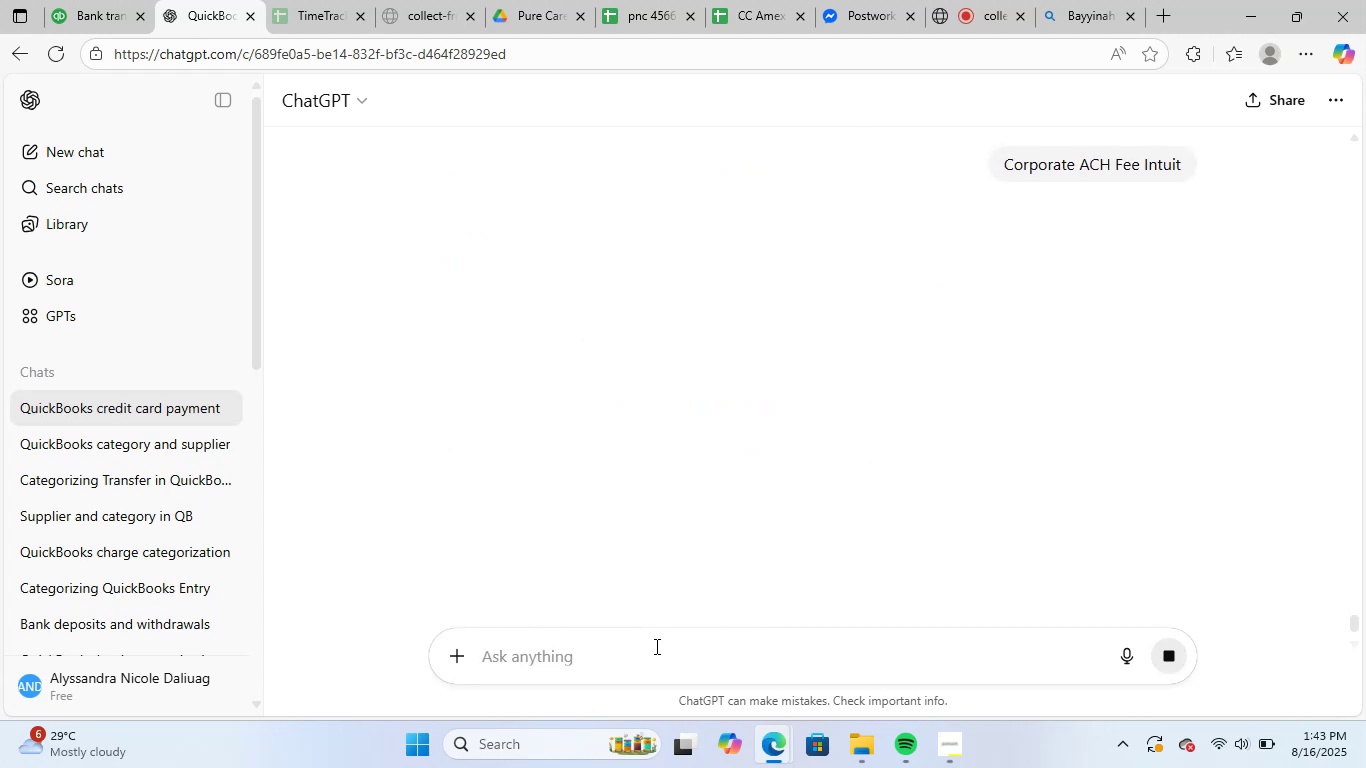 
scroll: coordinate [920, 441], scroll_direction: down, amount: 4.0
 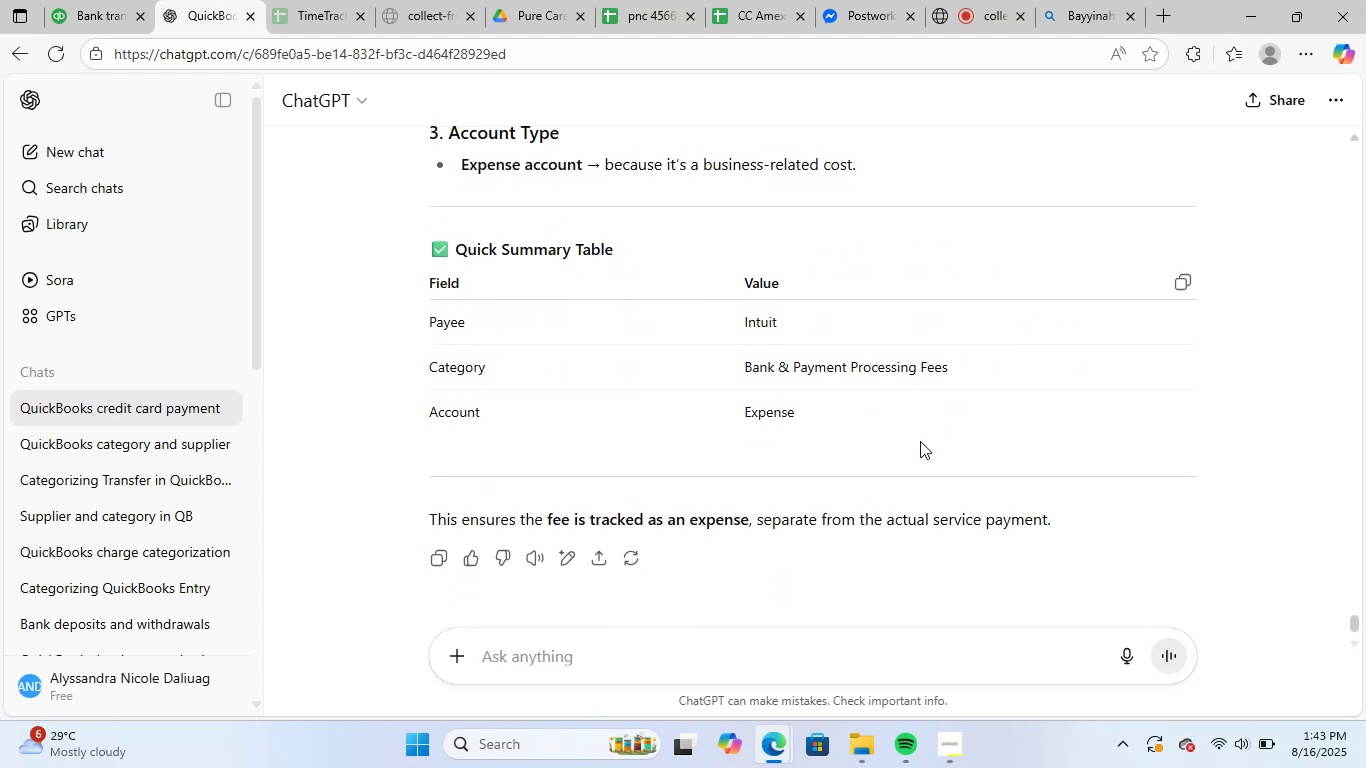 
scroll: coordinate [908, 437], scroll_direction: up, amount: 3.0
 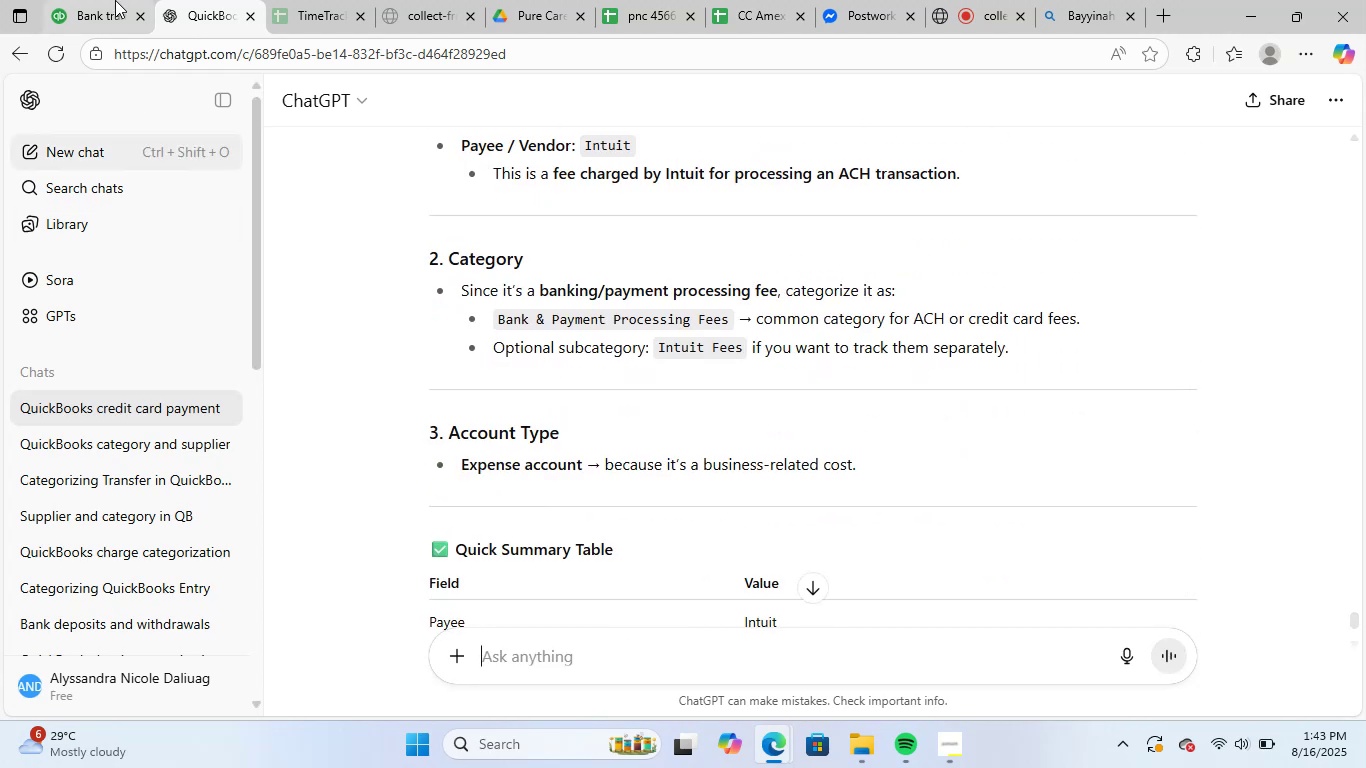 
left_click([115, 0])
 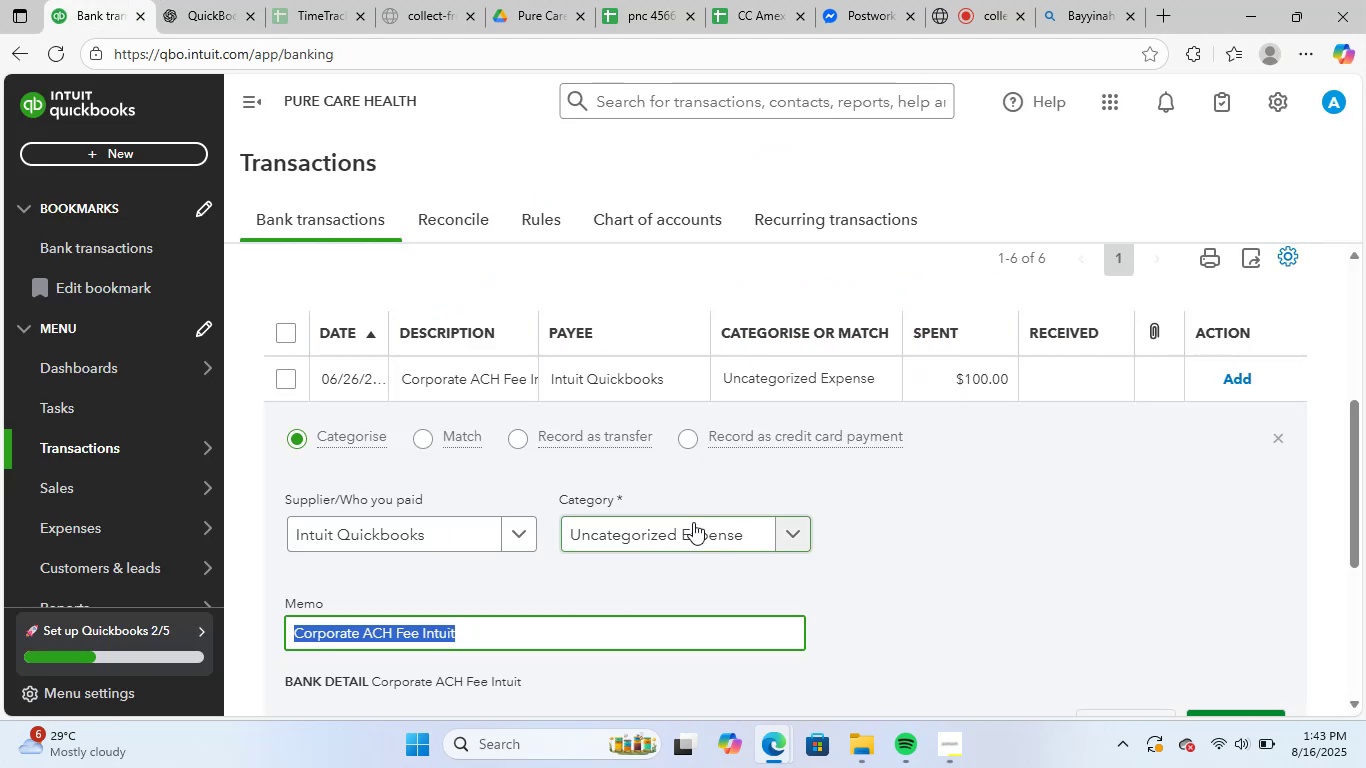 
left_click([693, 521])
 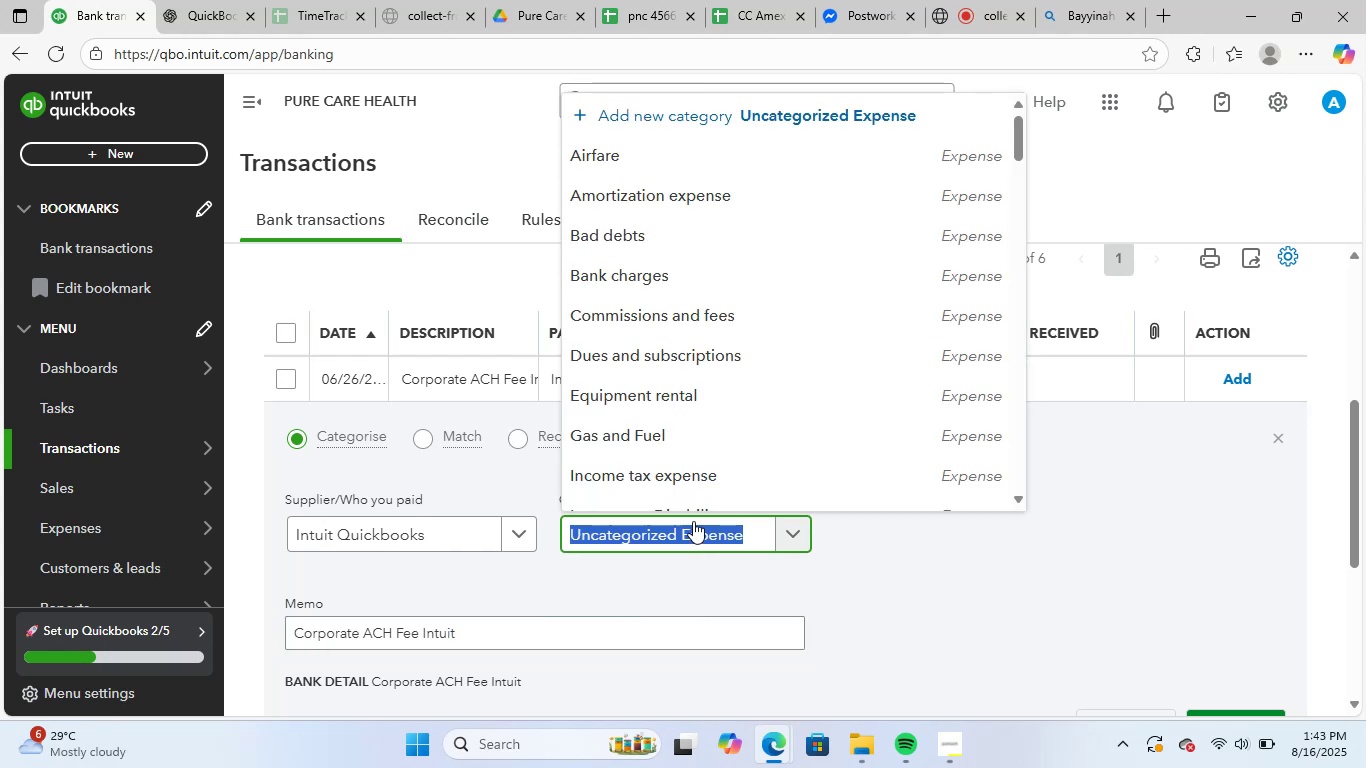 
type(bank)
 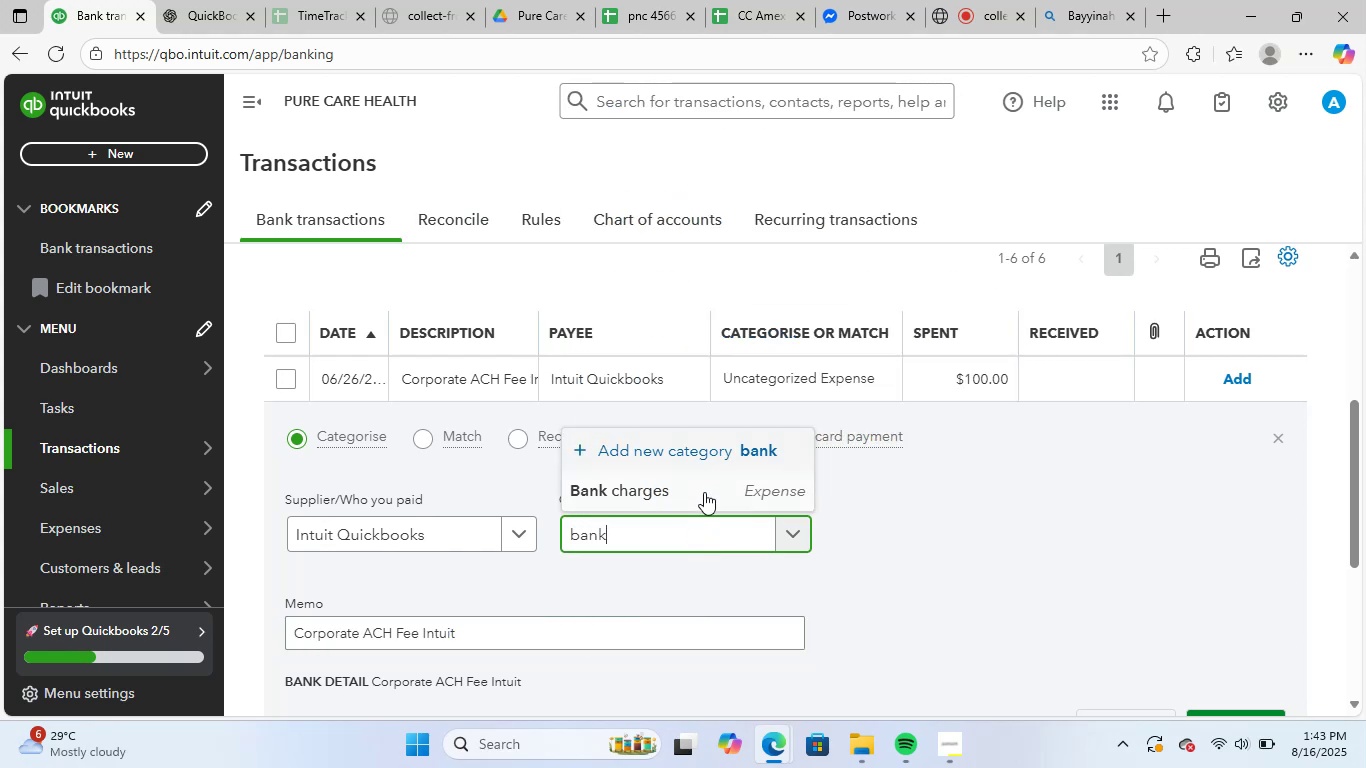 
scroll: coordinate [1074, 556], scroll_direction: down, amount: 1.0
 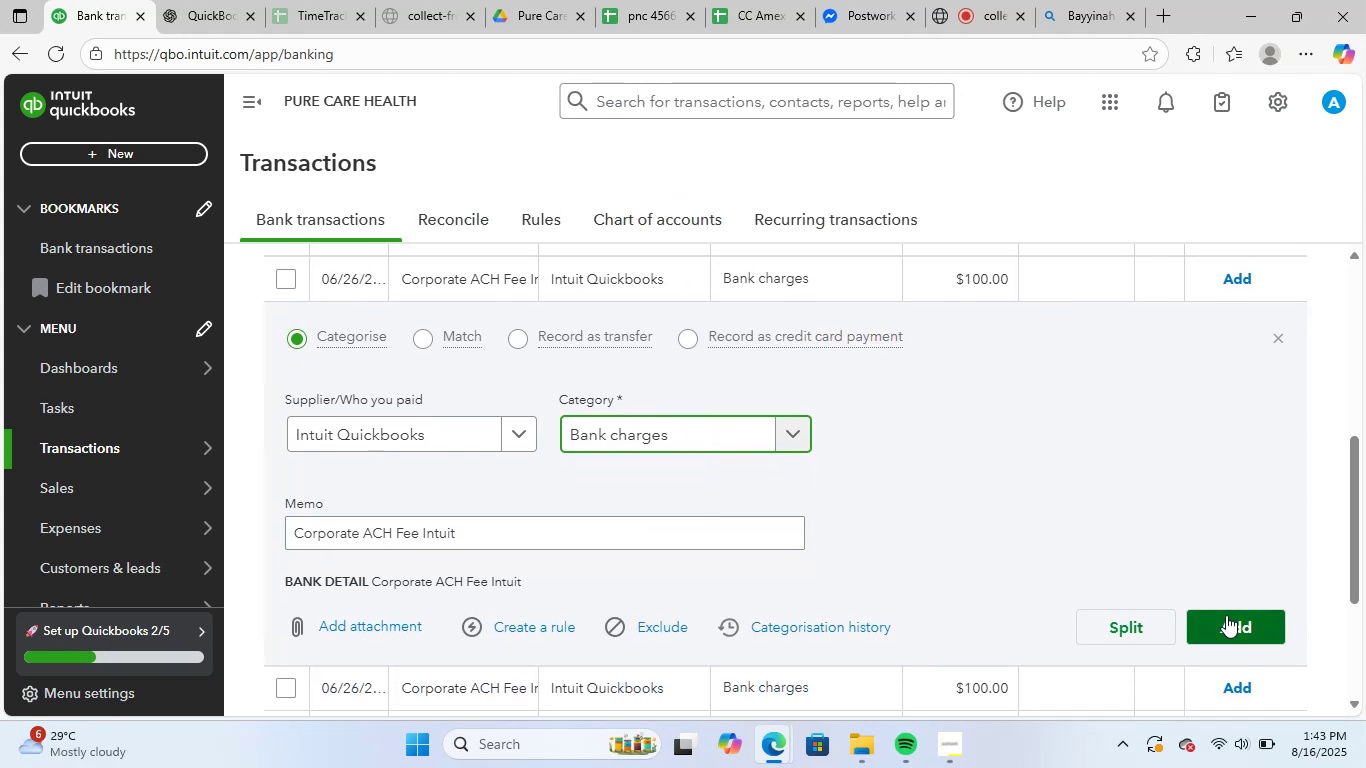 
left_click([1229, 615])
 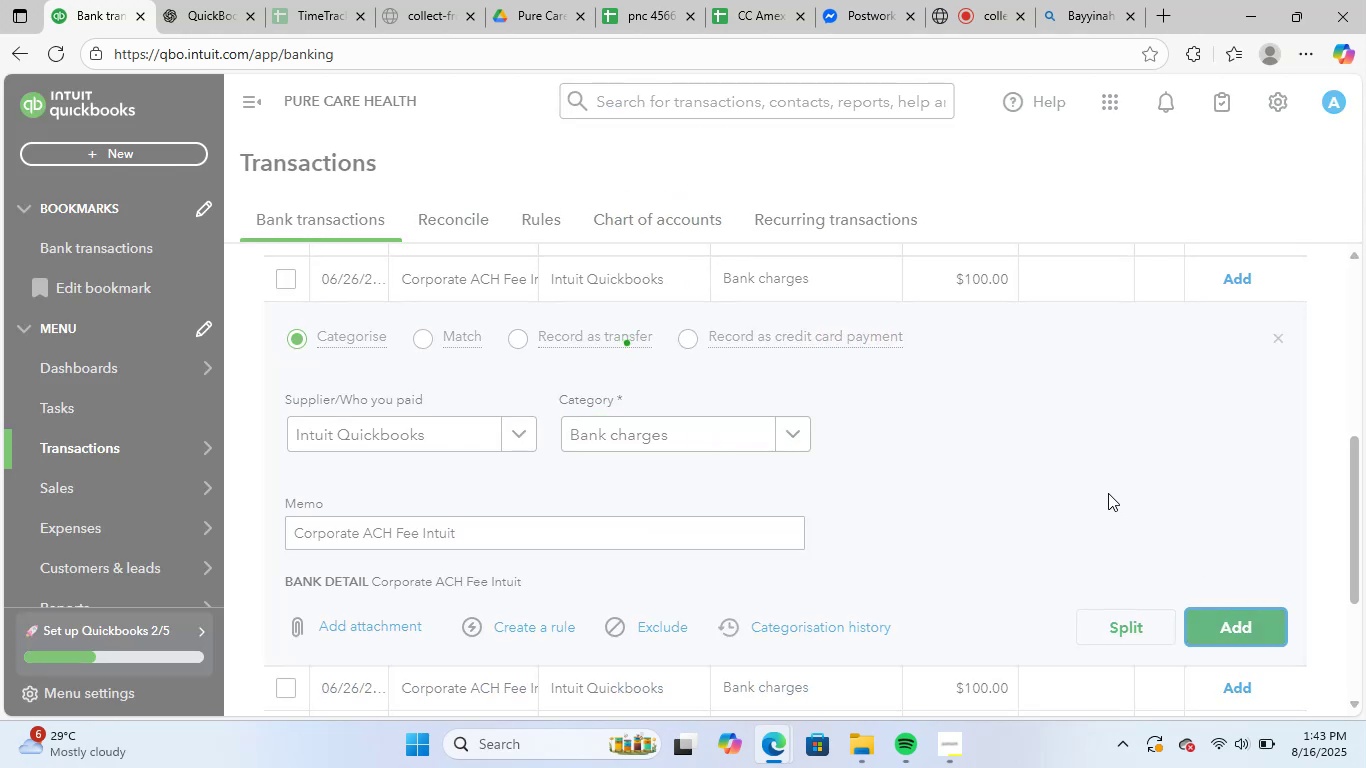 
mouse_move([1137, 464])
 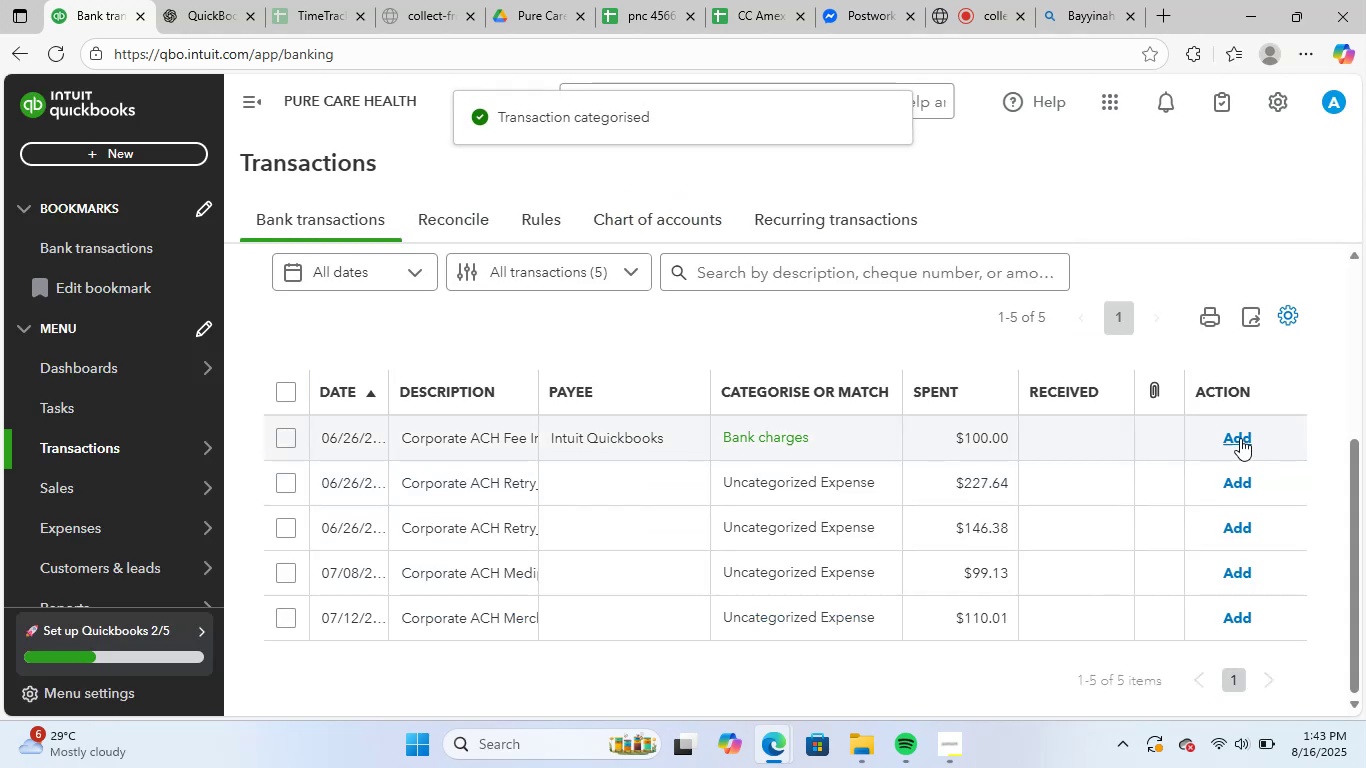 
left_click([1240, 438])
 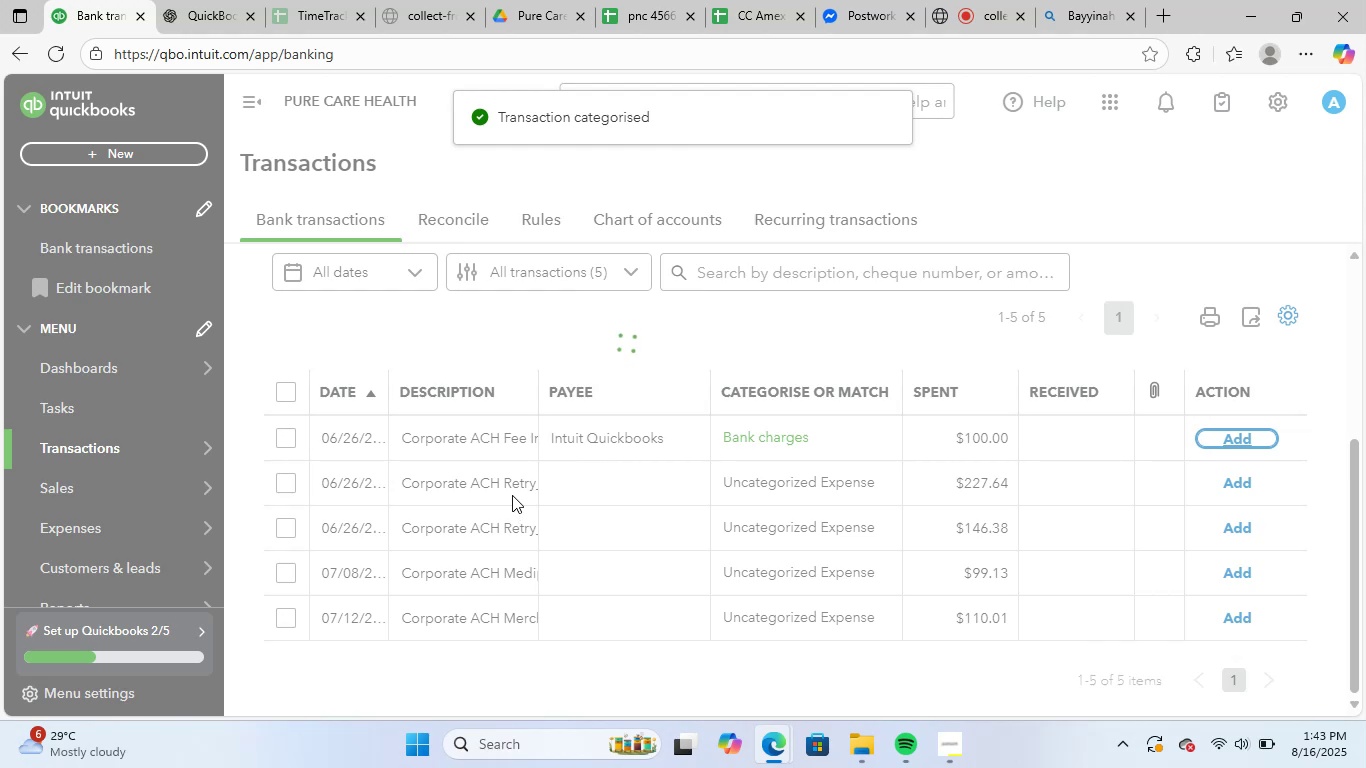 
left_click([501, 480])
 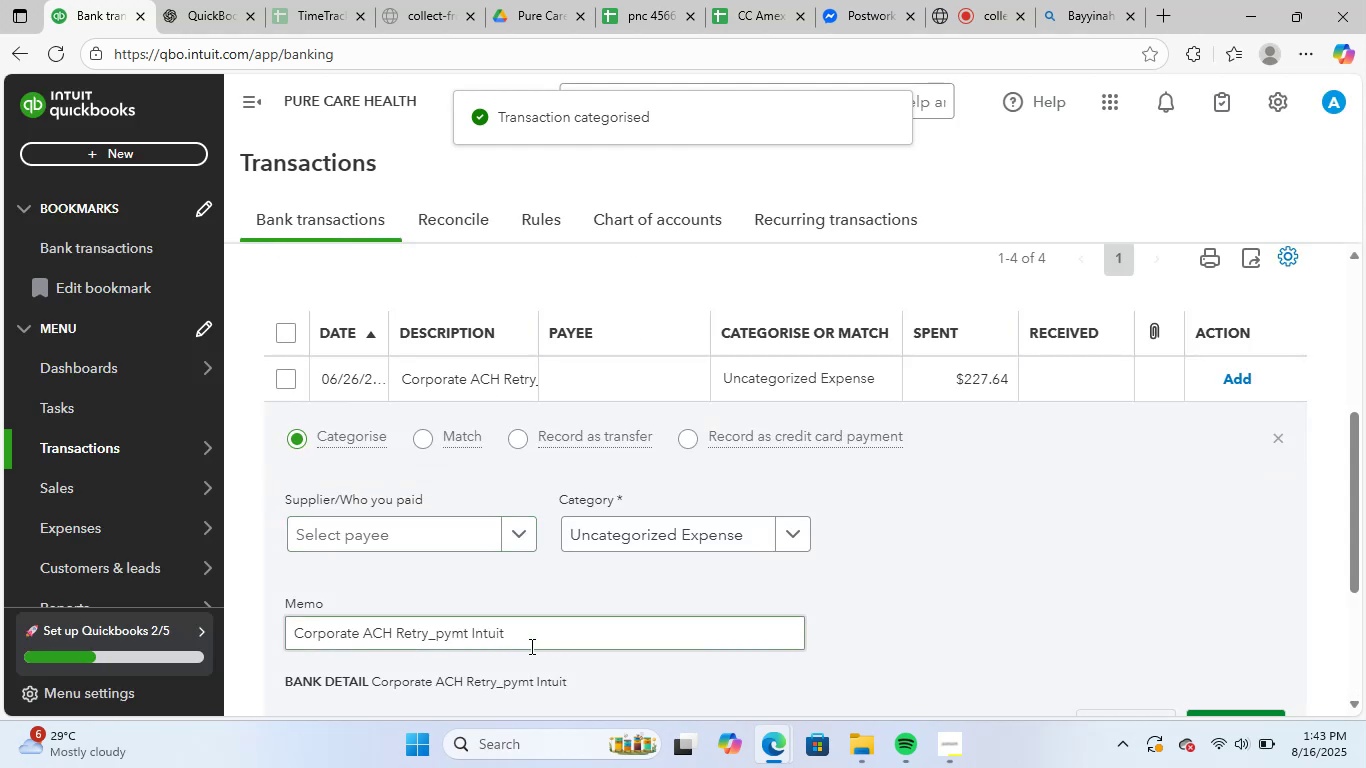 
left_click_drag(start_coordinate=[554, 629], to_coordinate=[221, 609])
 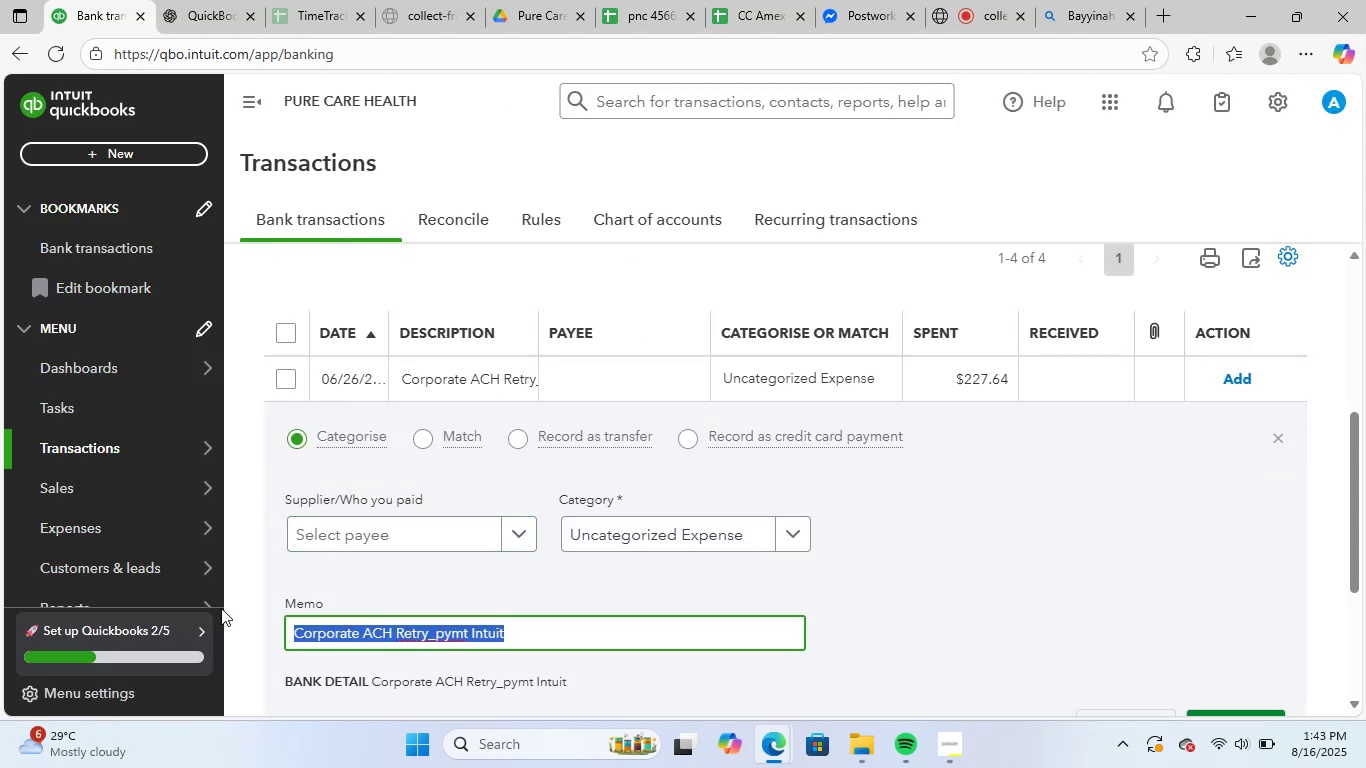 
key(Control+C)
 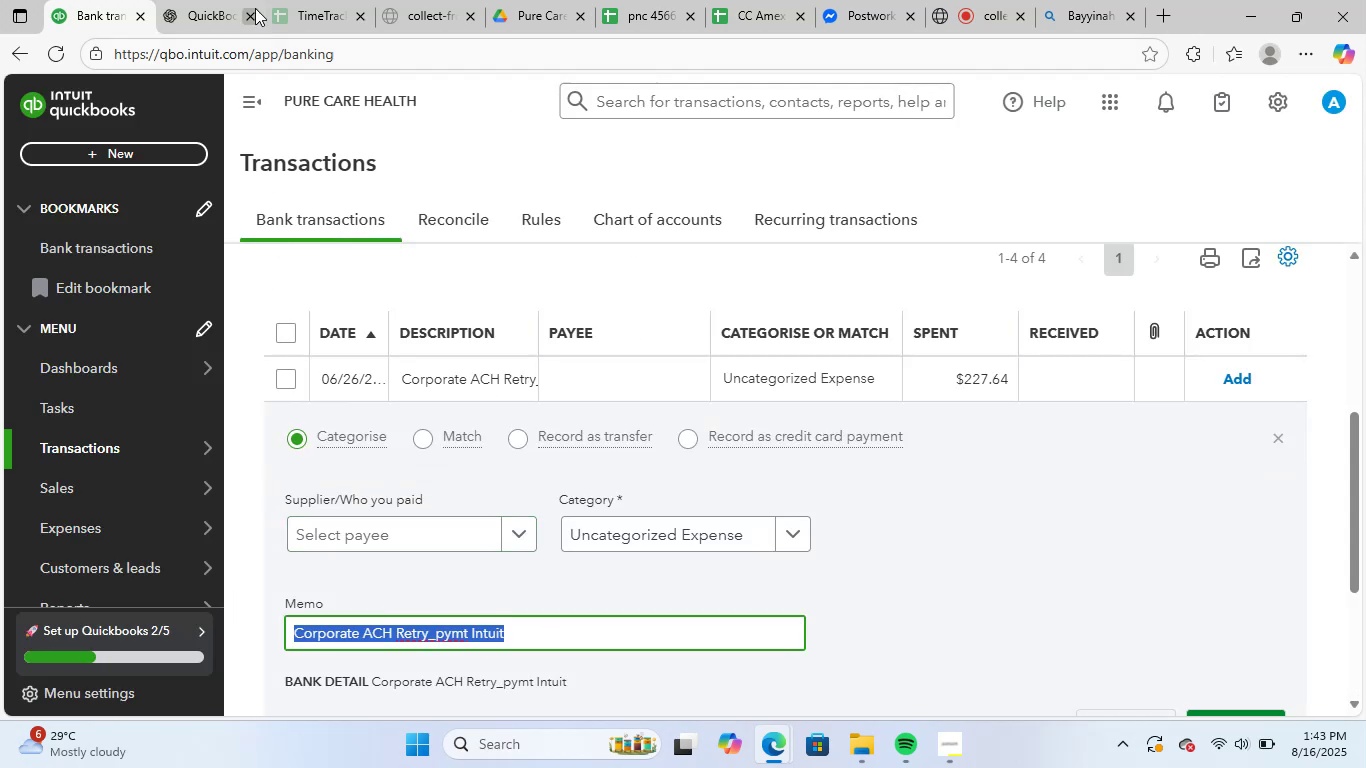 
left_click_drag(start_coordinate=[203, 0], to_coordinate=[205, 5])
 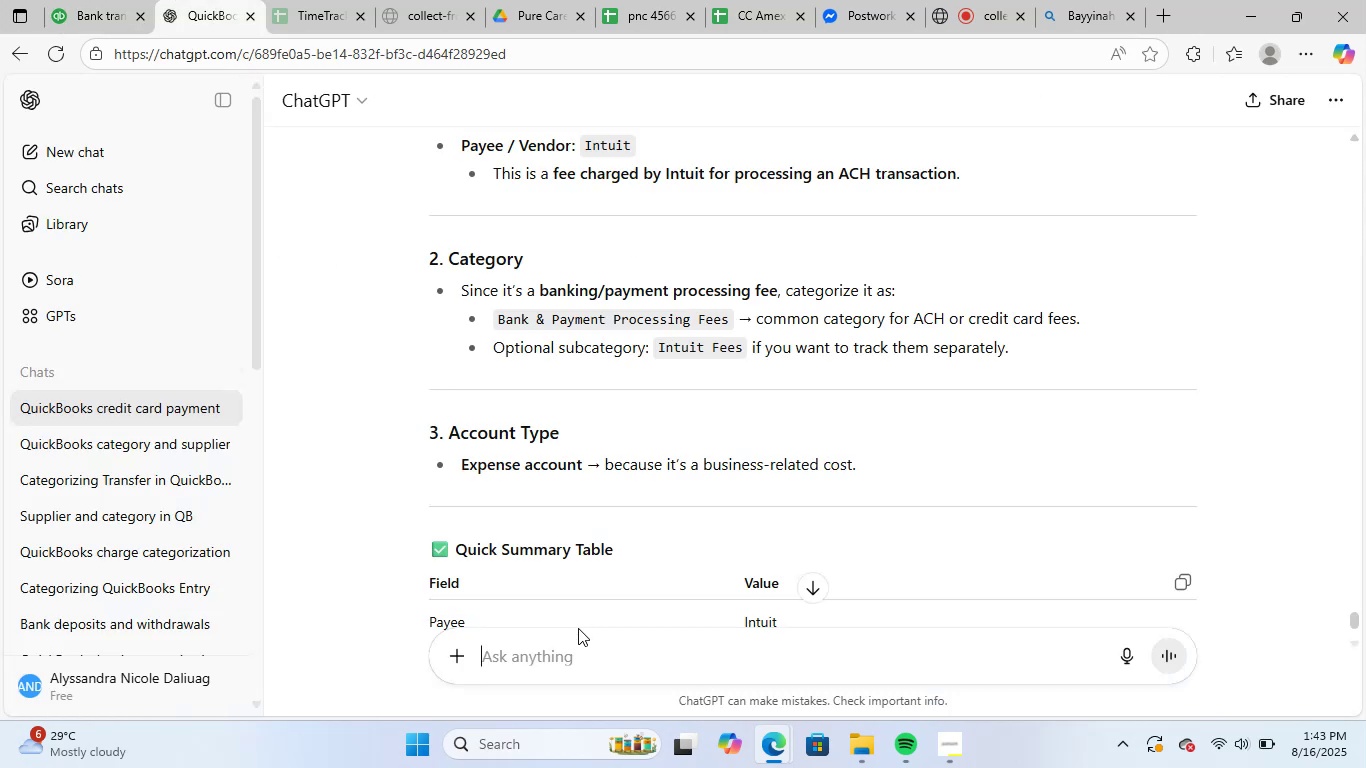 
key(Control+ControlLeft)
 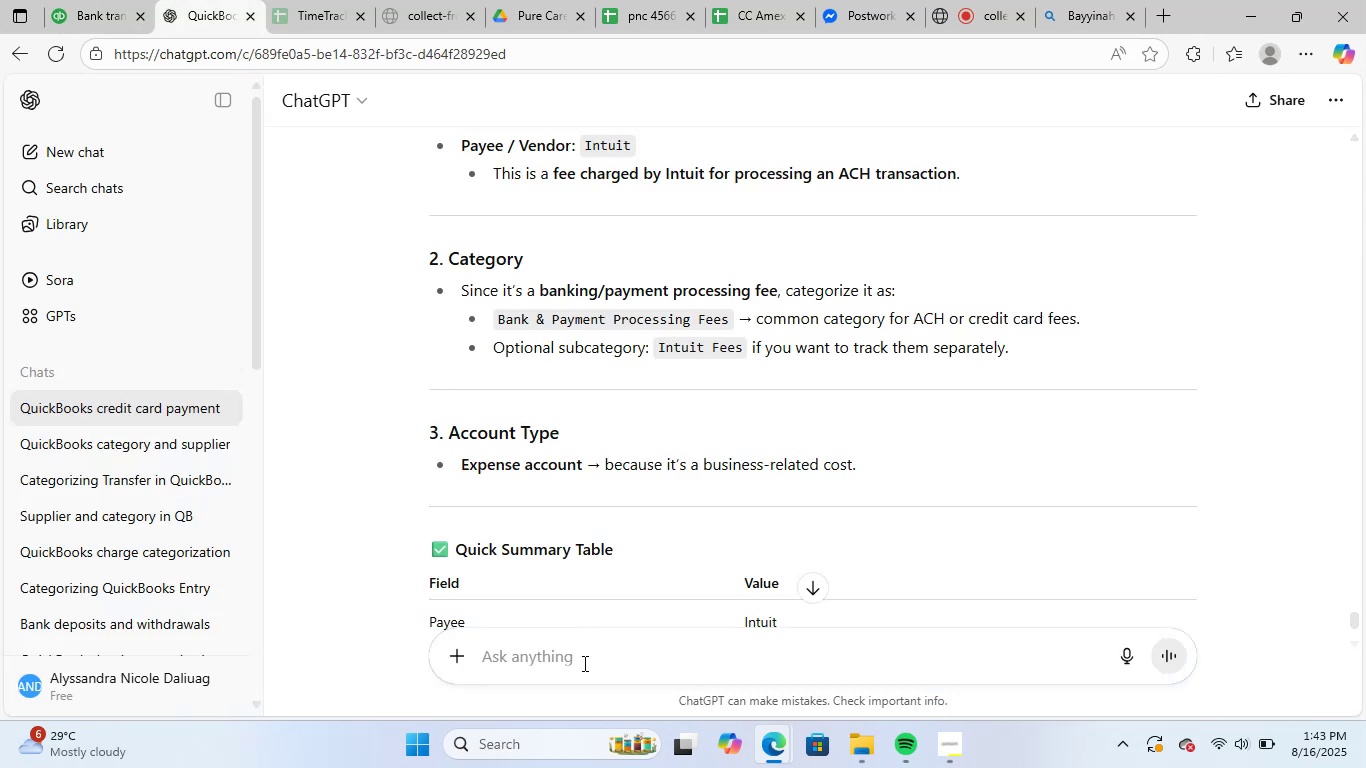 
left_click([583, 663])
 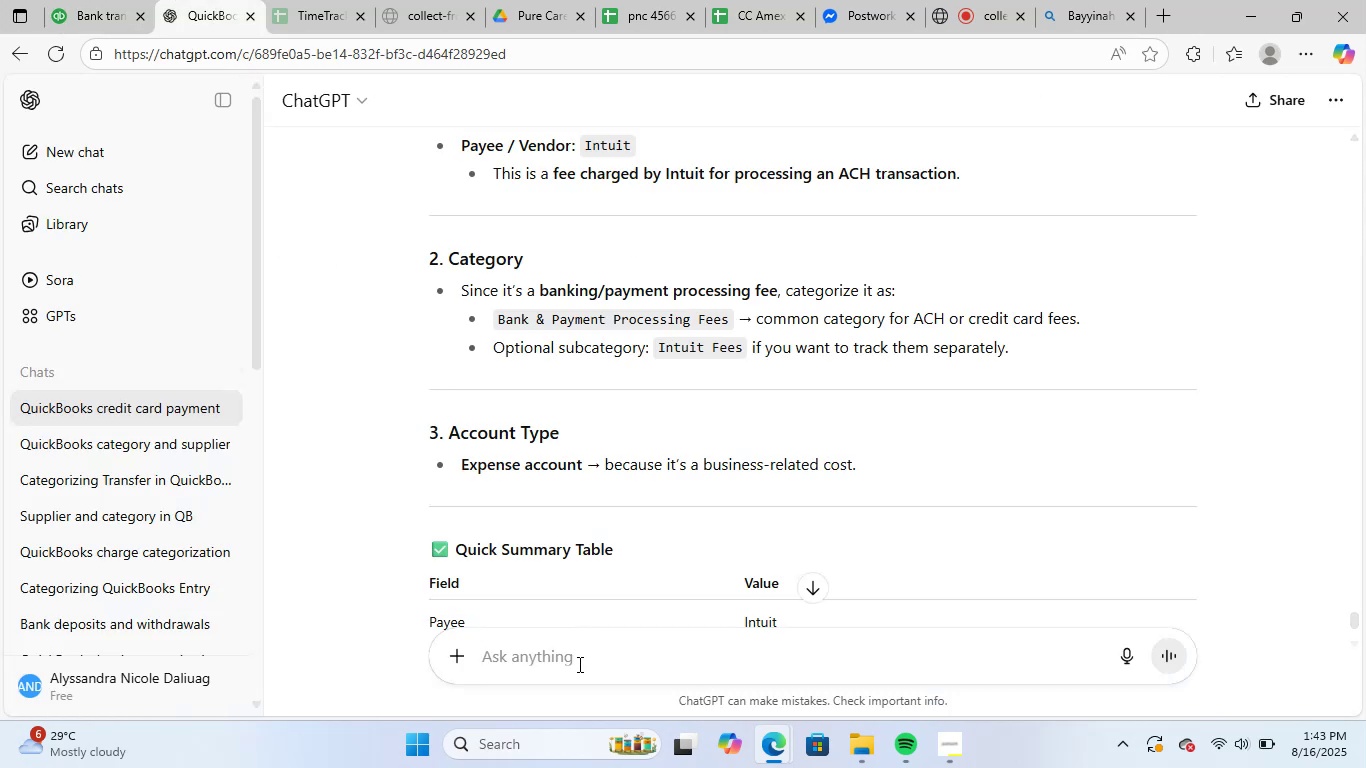 
key(Control+V)
 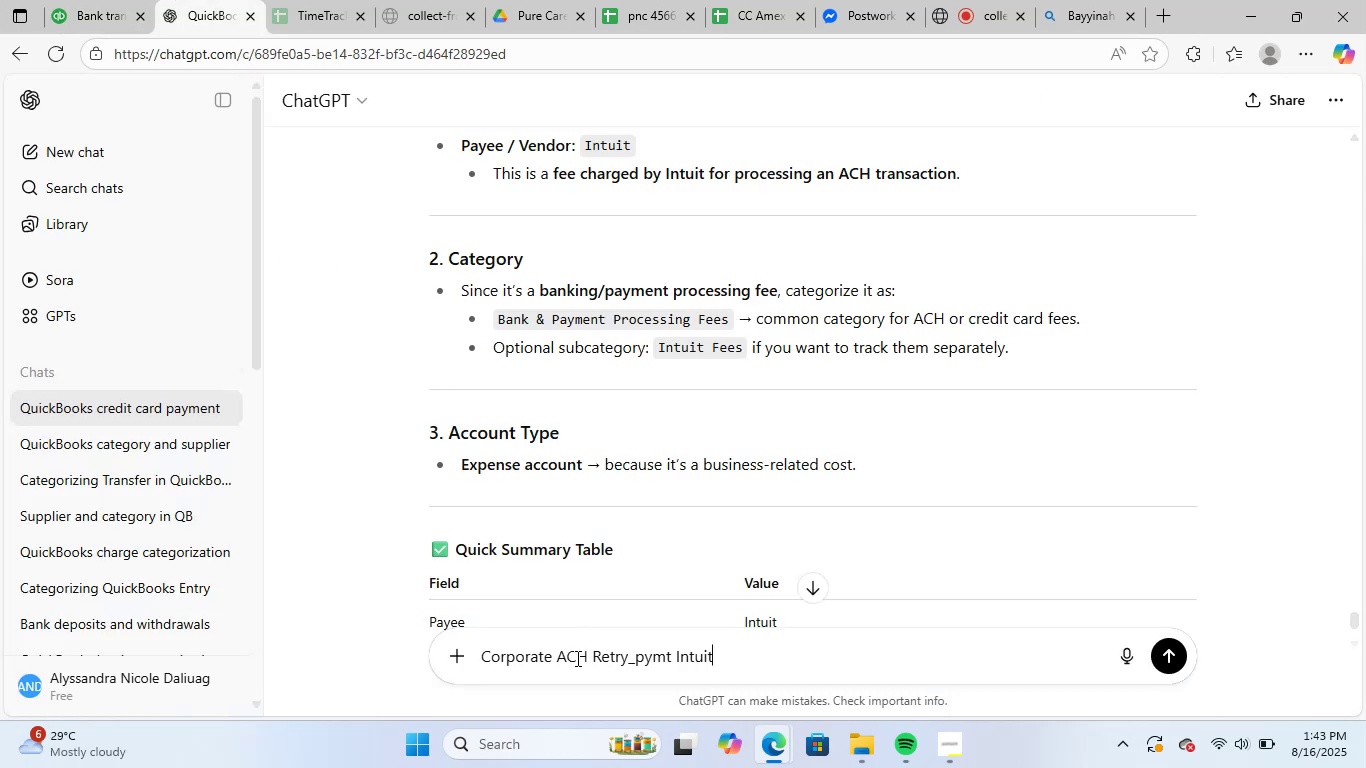 
key(NumpadEnter)
 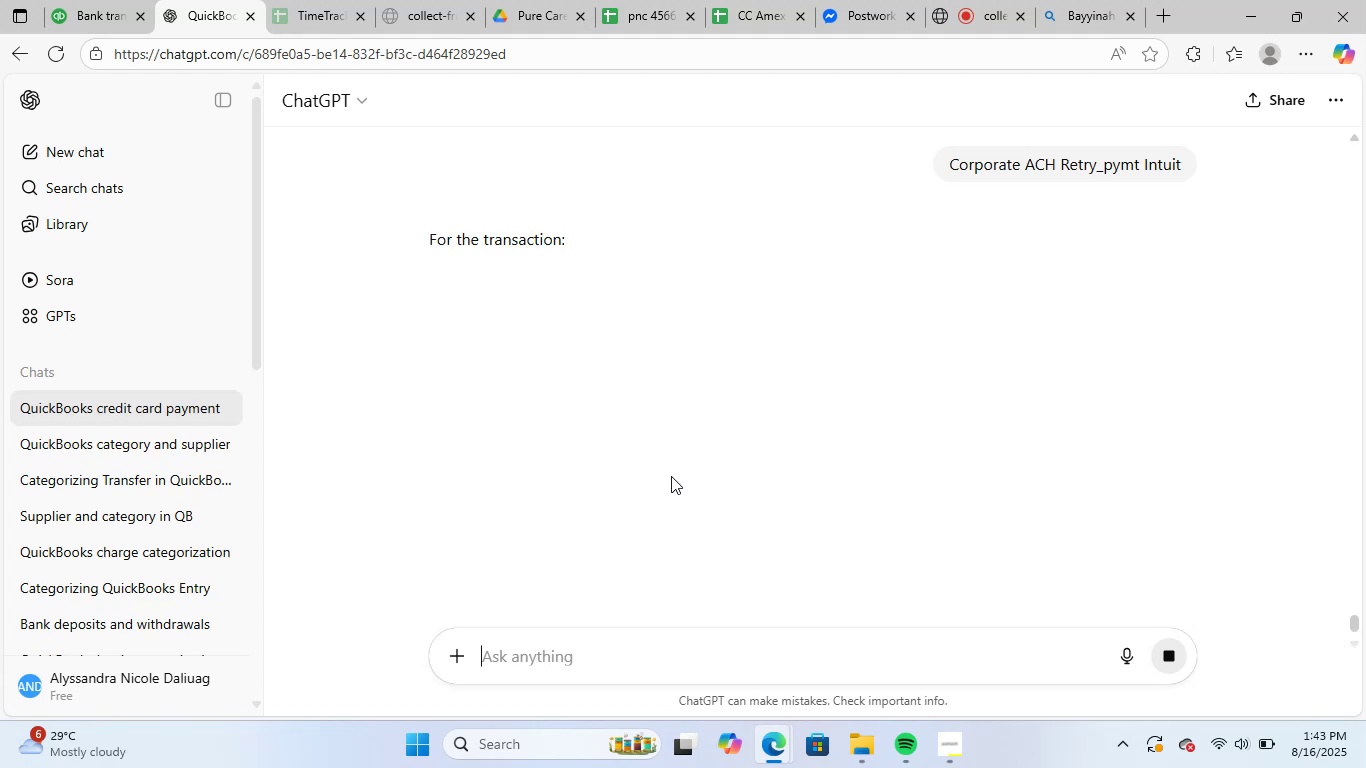 
wait(7.39)
 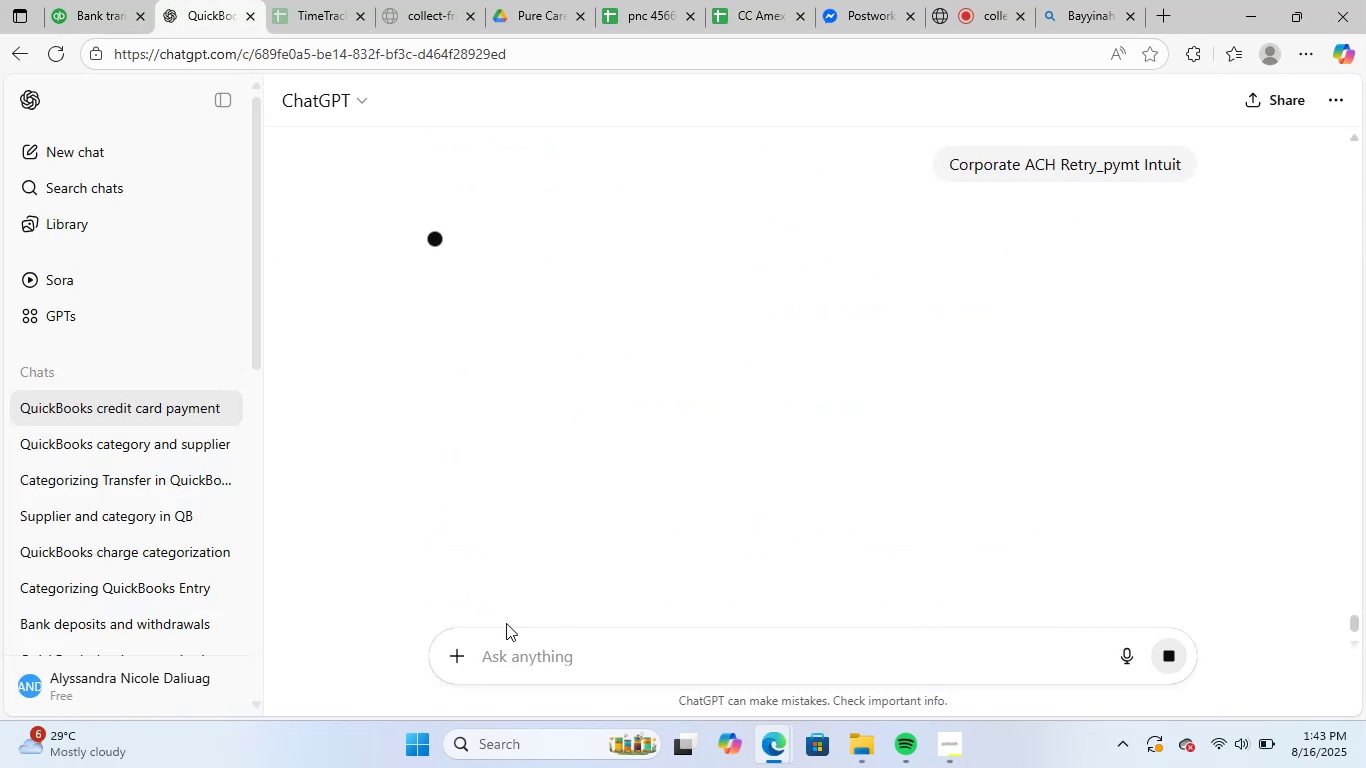 
scroll: coordinate [805, 508], scroll_direction: down, amount: 2.0
 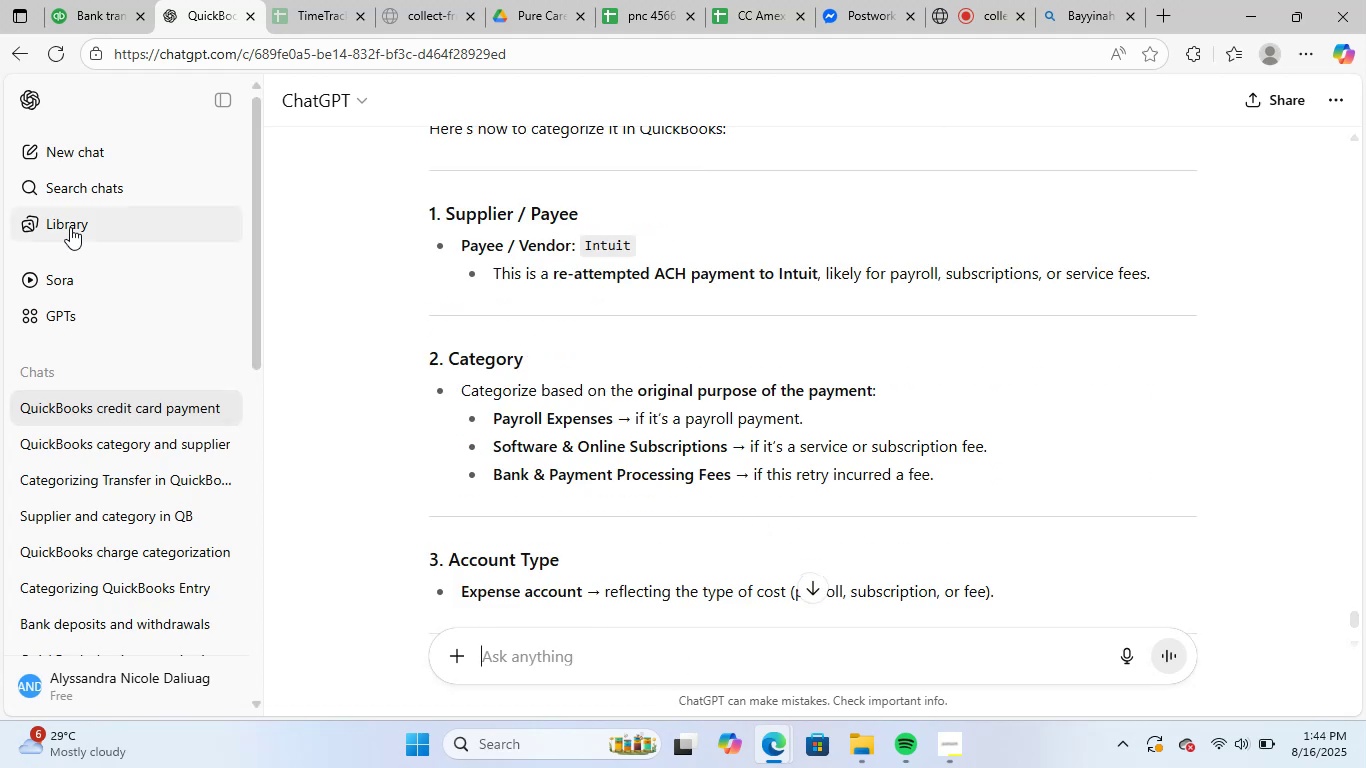 
wait(5.27)
 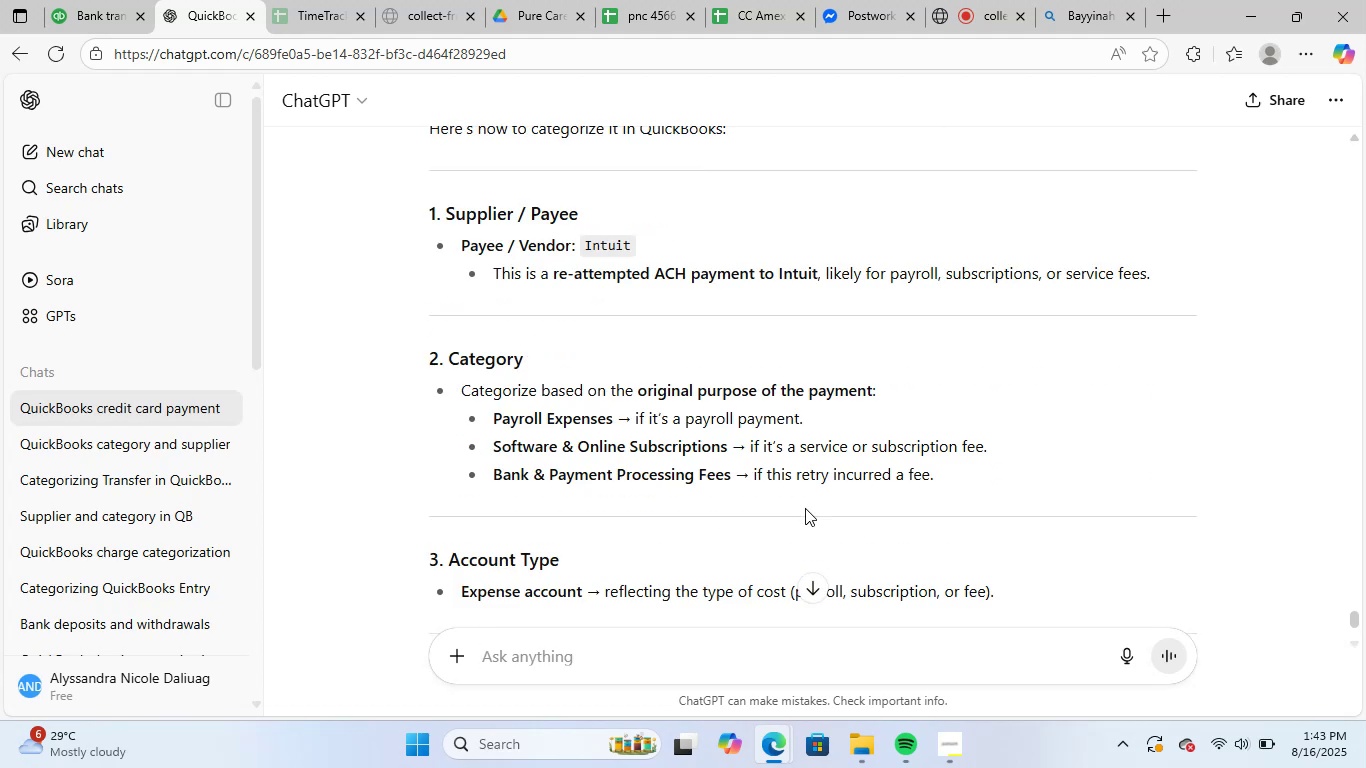 
left_click([100, 0])
 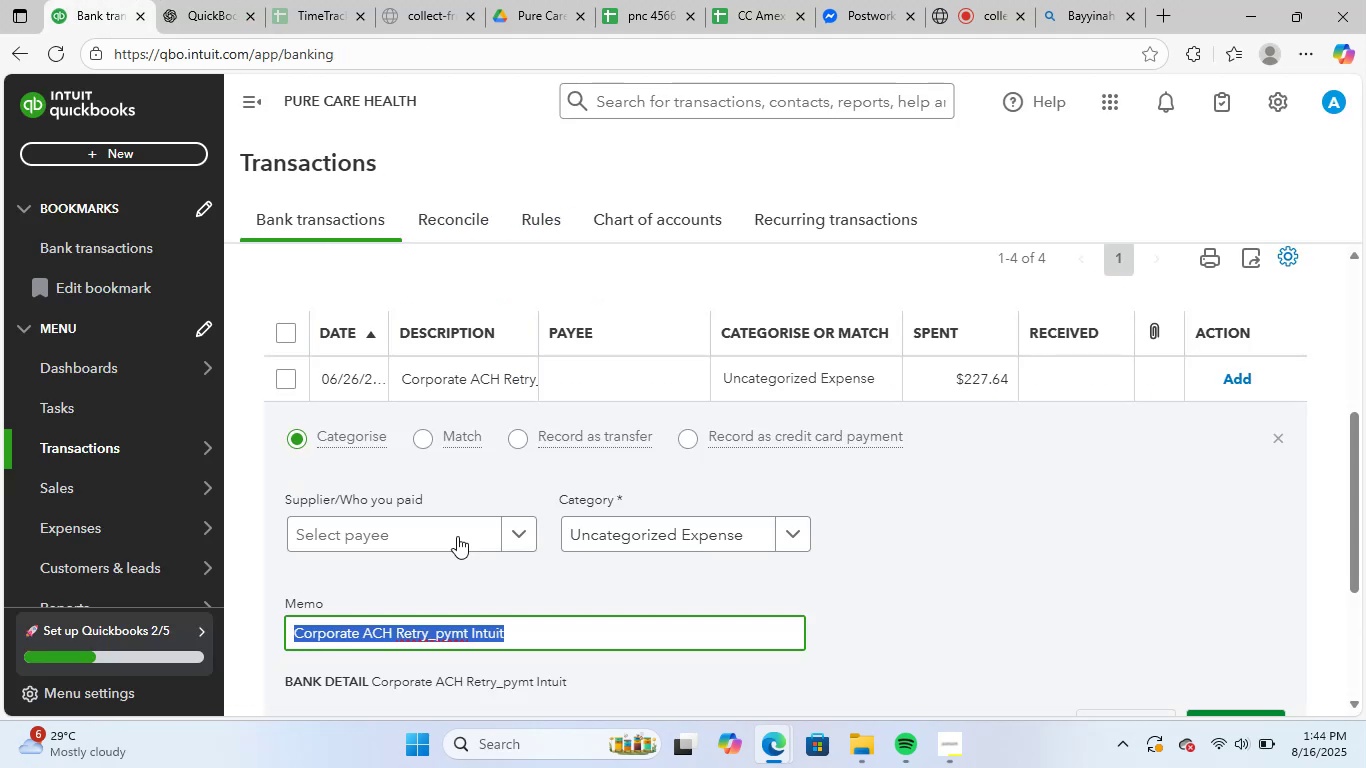 
left_click([424, 530])
 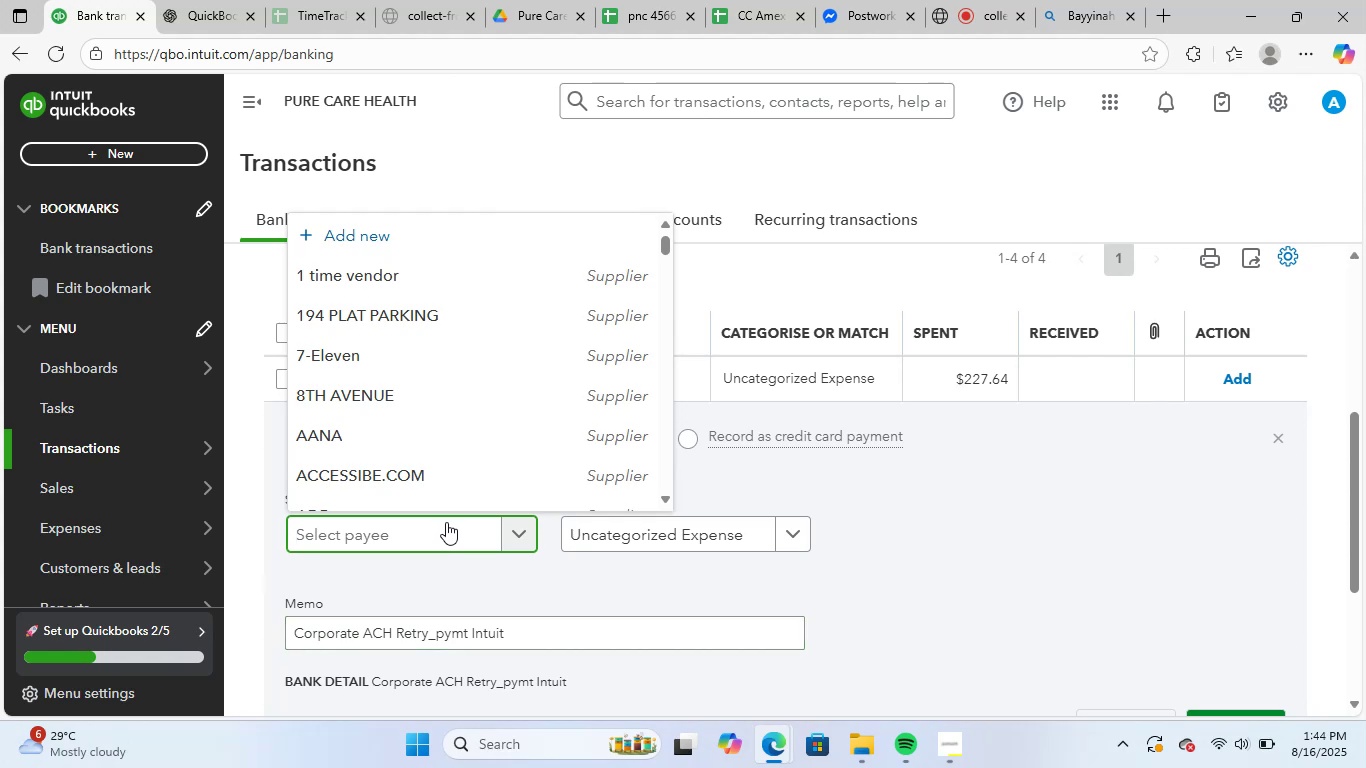 
type(intu)
 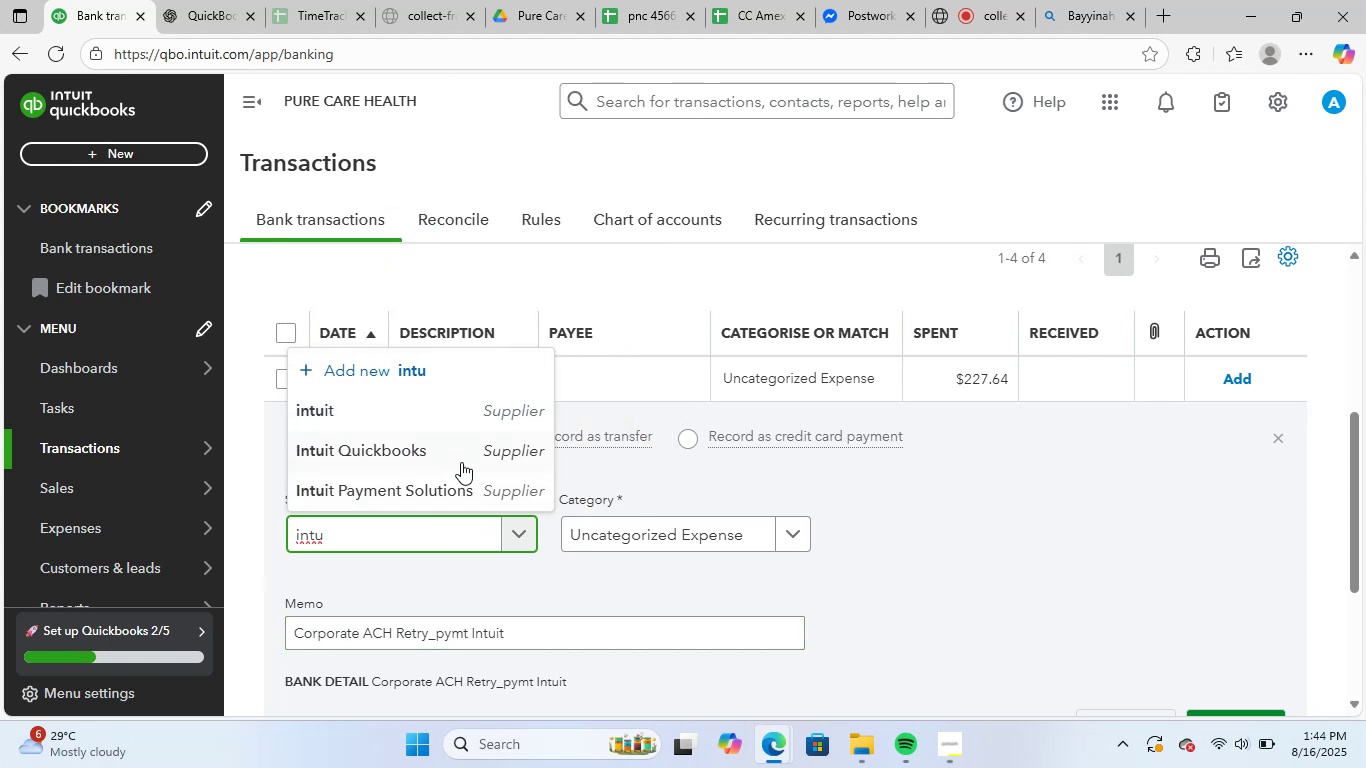 
left_click([441, 402])
 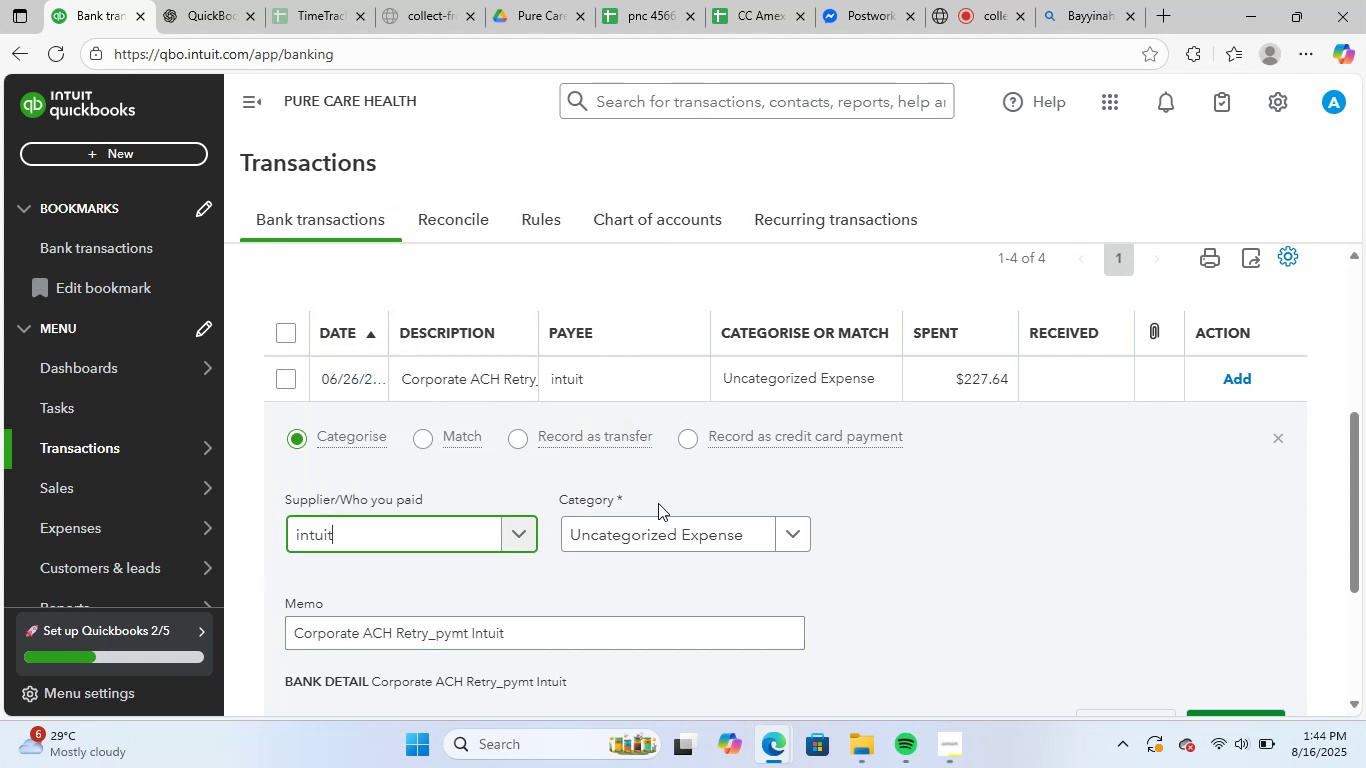 
scroll: coordinate [975, 522], scroll_direction: down, amount: 3.0
 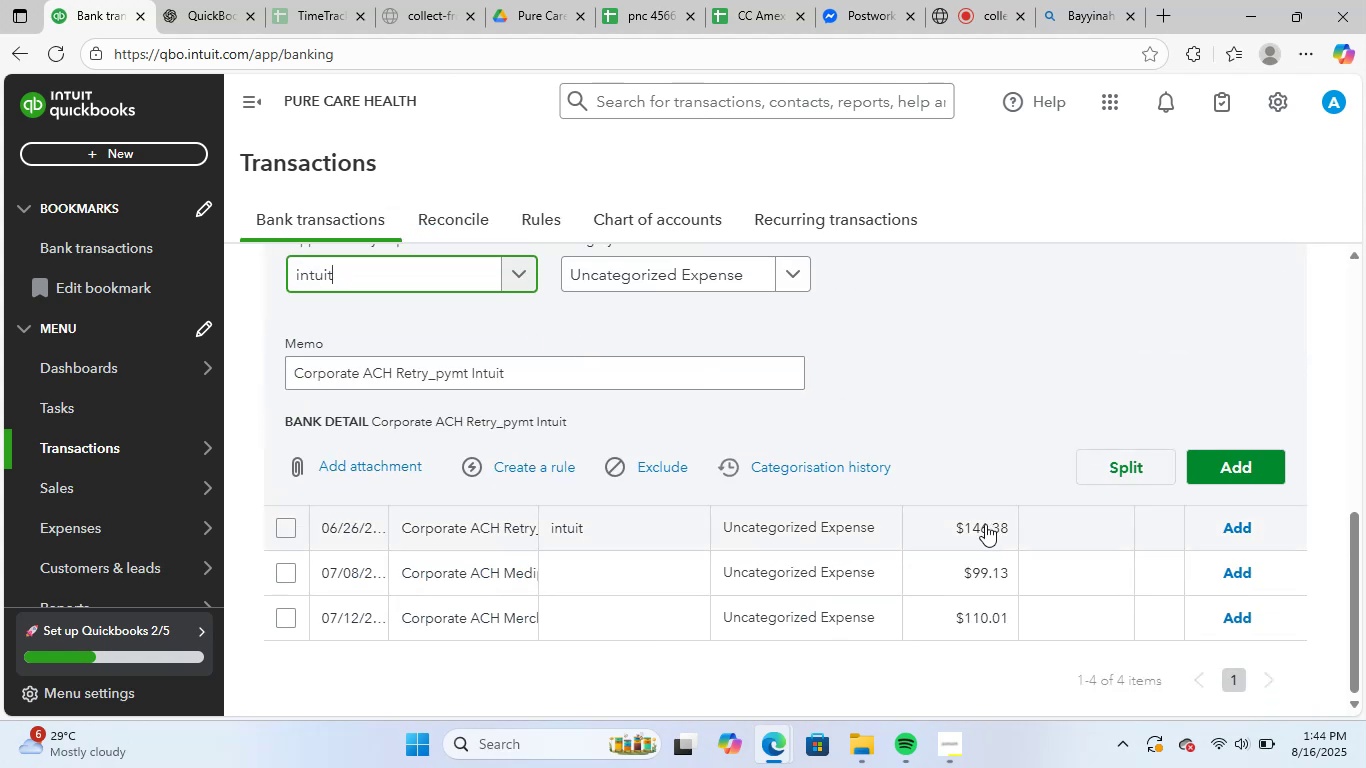 
scroll: coordinate [980, 525], scroll_direction: up, amount: 1.0
 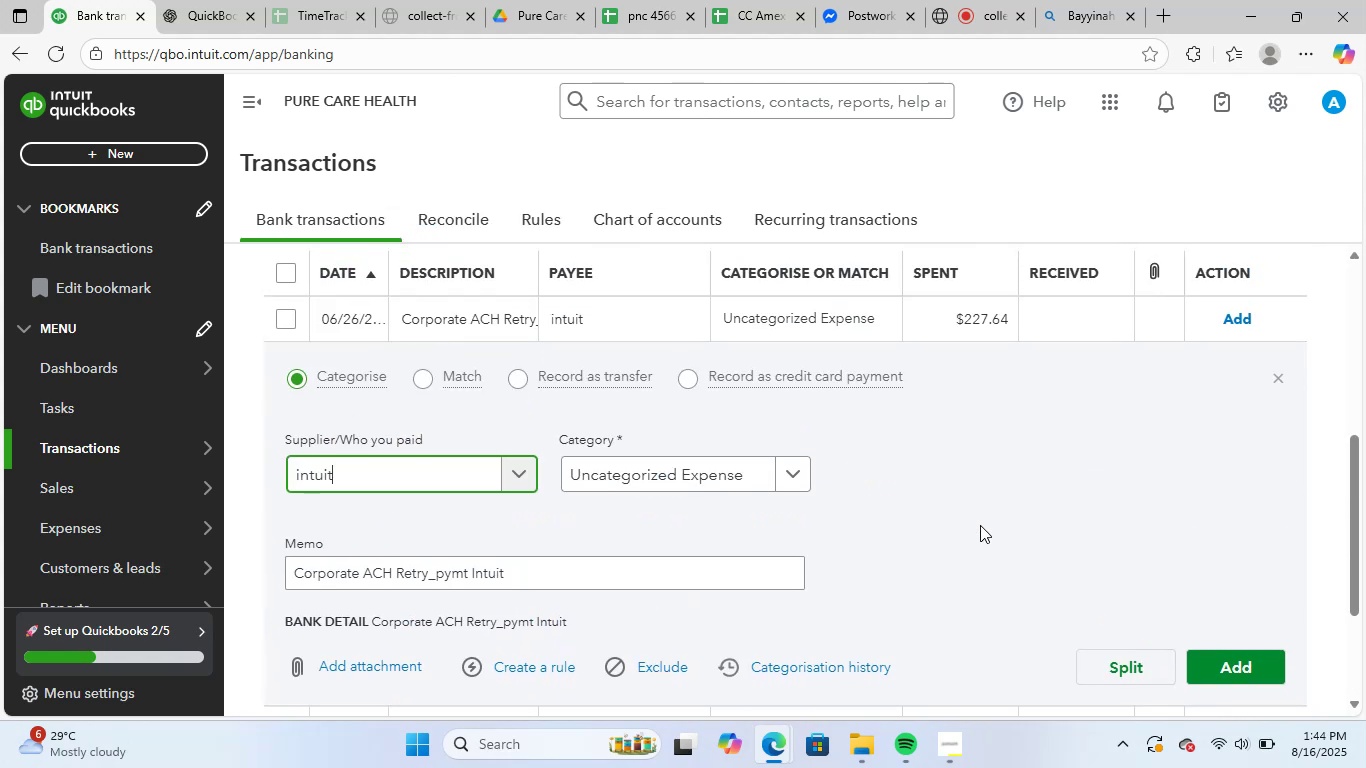 
scroll: coordinate [980, 525], scroll_direction: down, amount: 2.0
 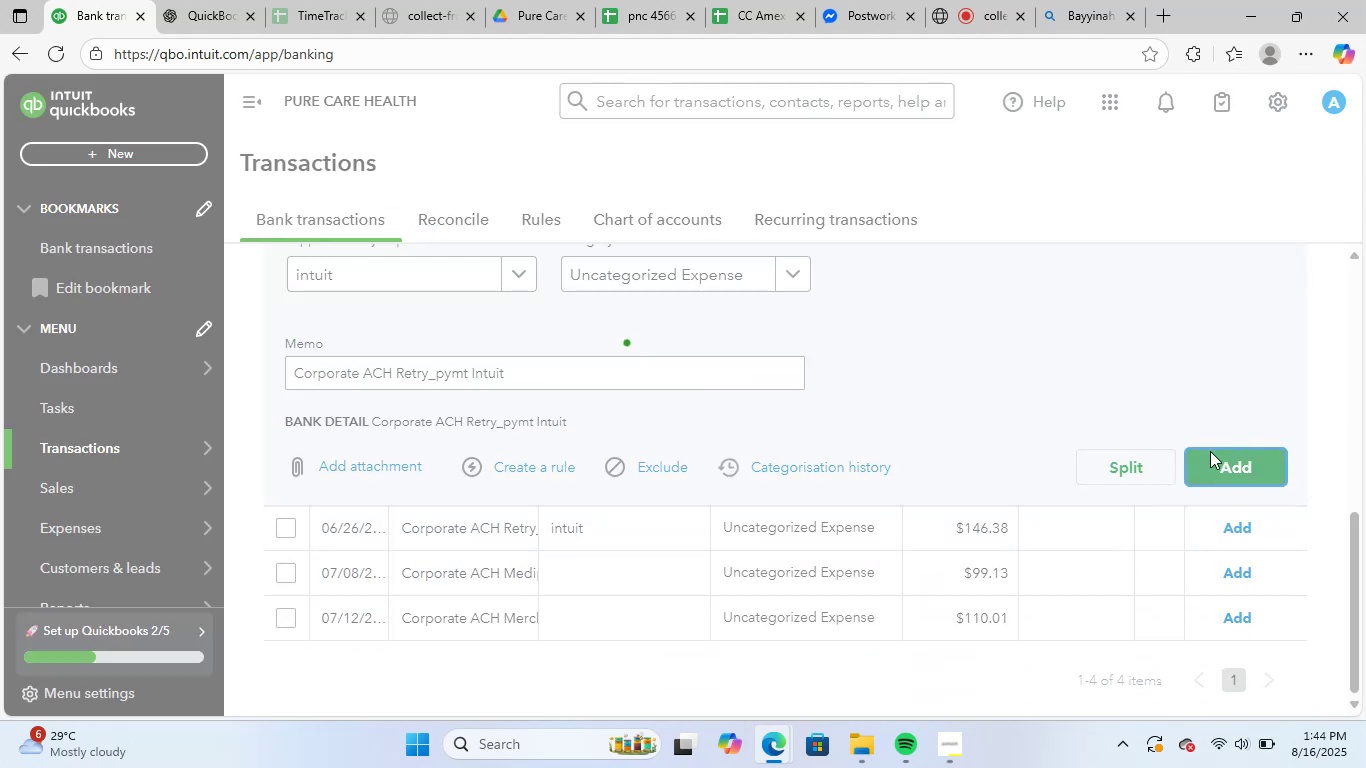 
scroll: coordinate [993, 555], scroll_direction: none, amount: 0.0
 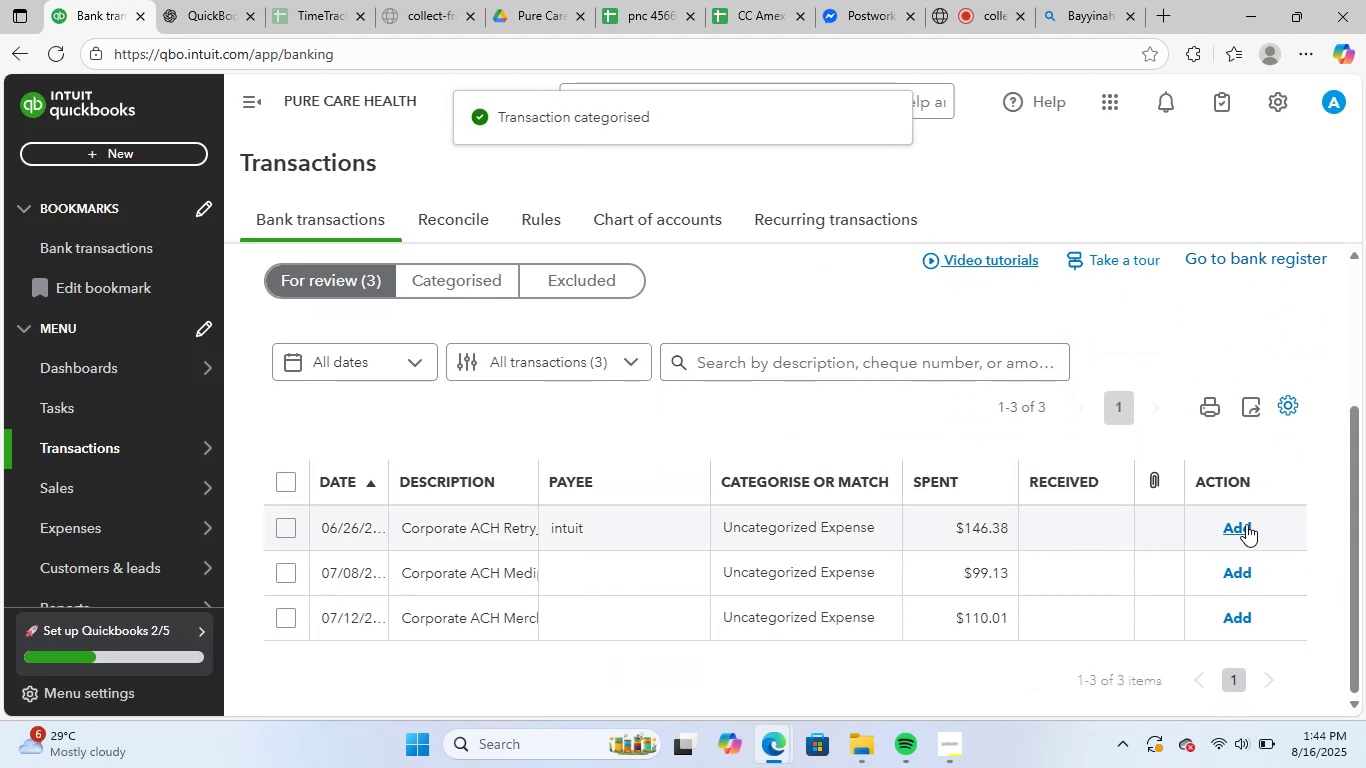 
left_click([1246, 520])
 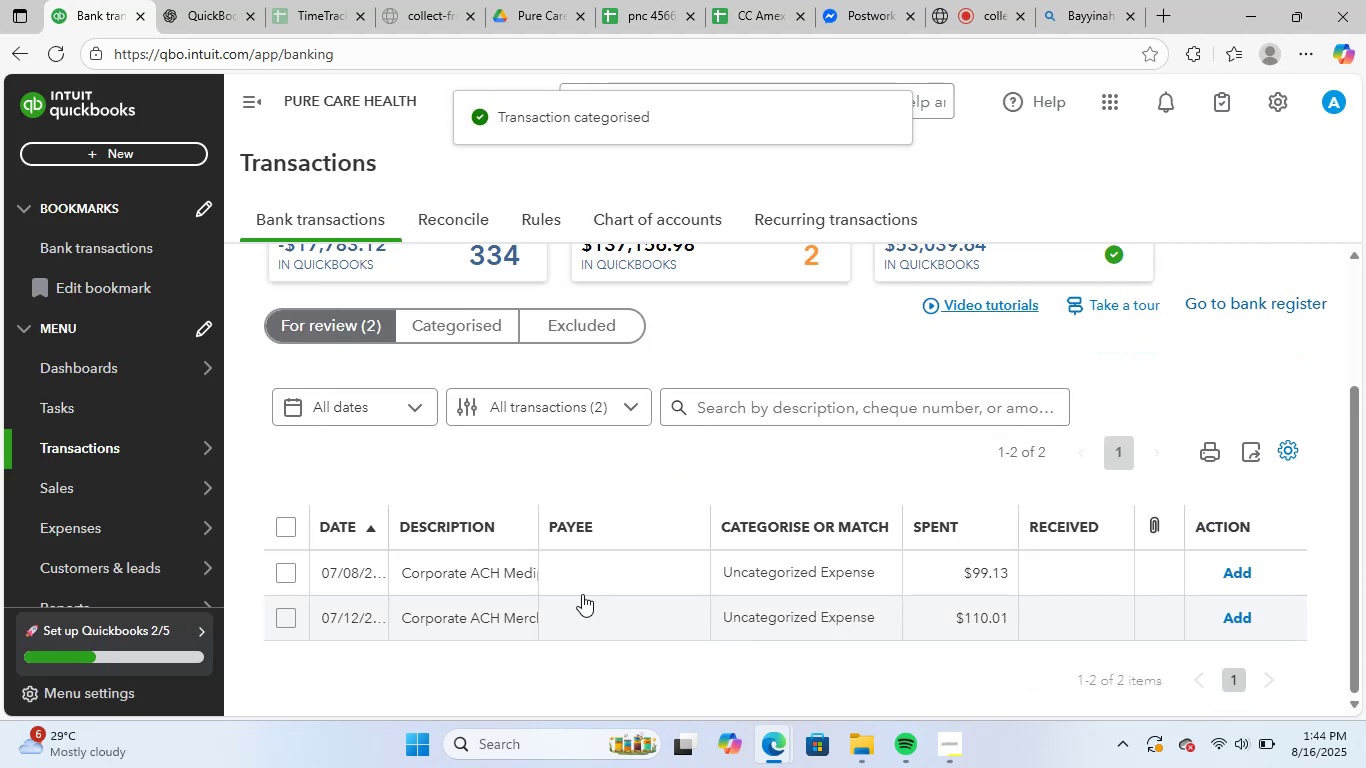 
left_click([479, 578])
 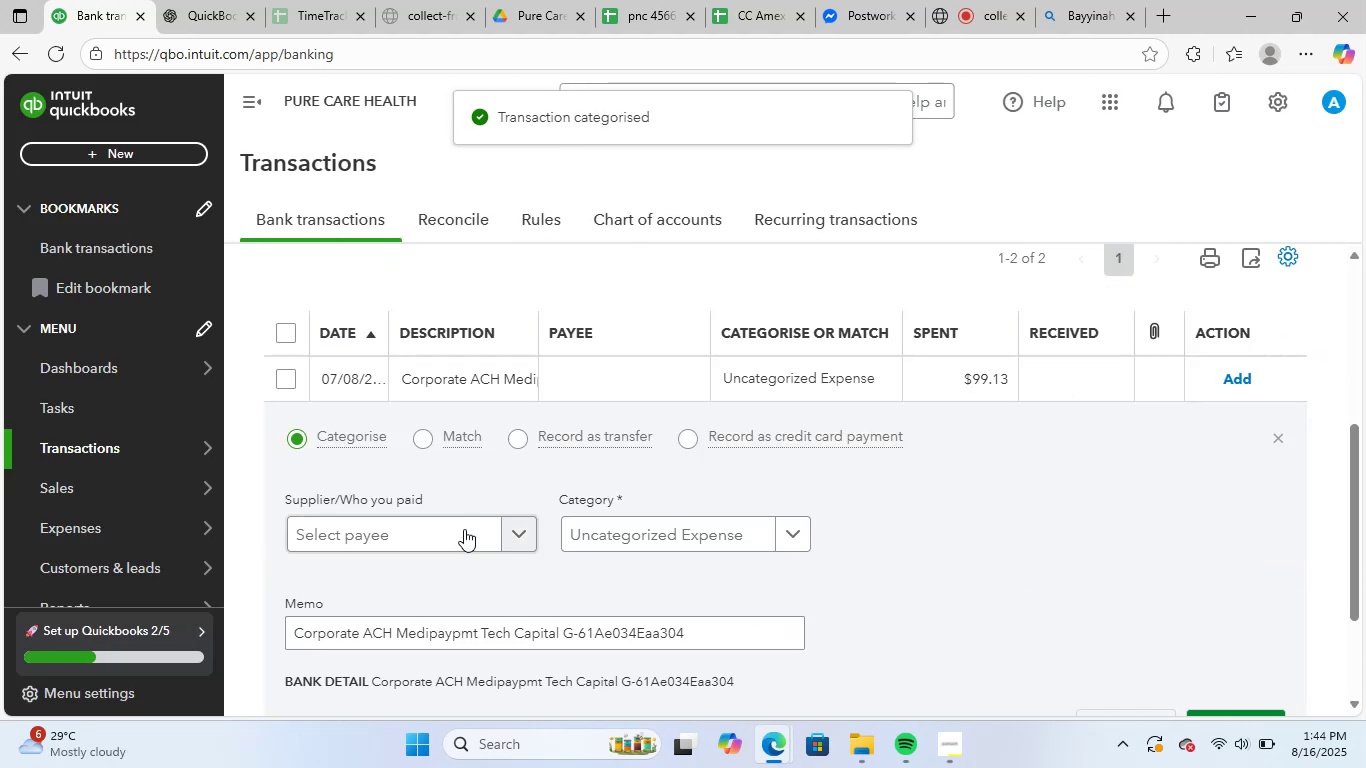 
left_click([462, 522])
 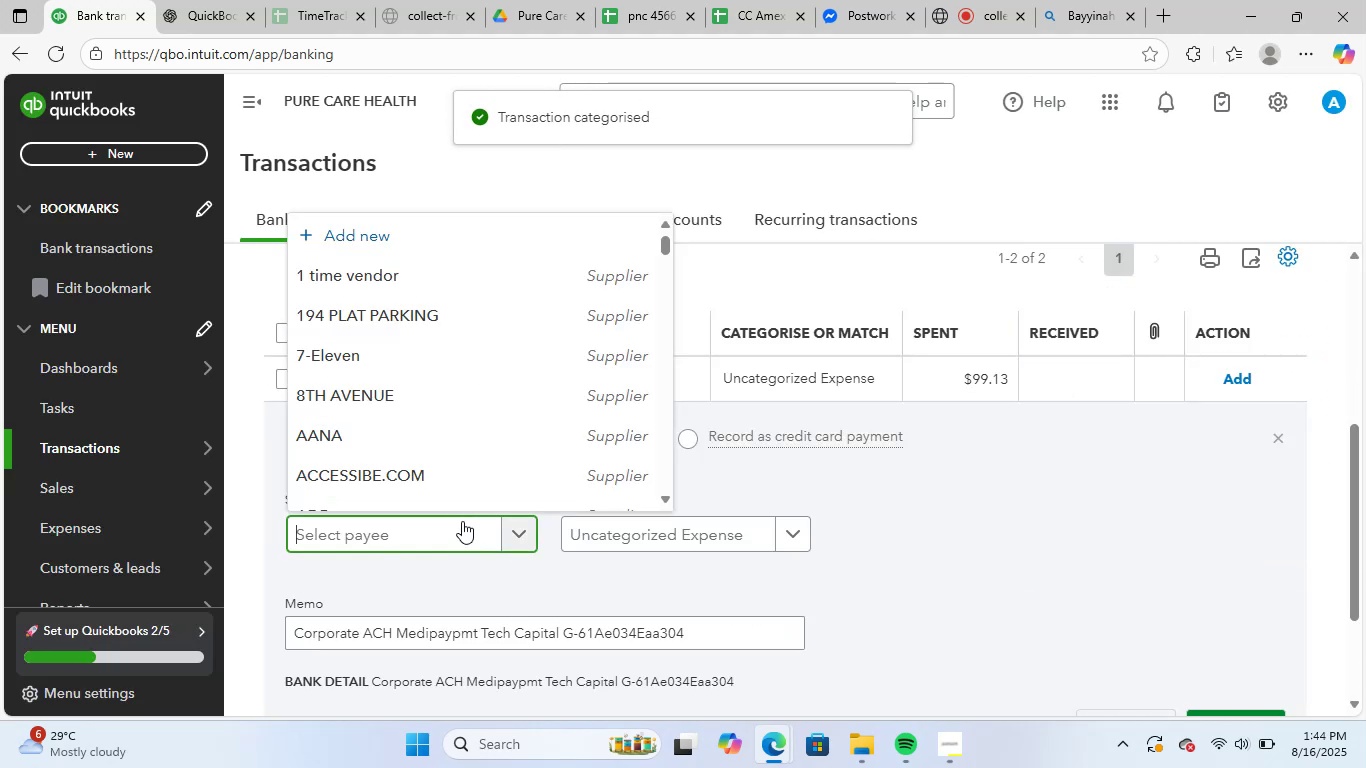 
type(med)
 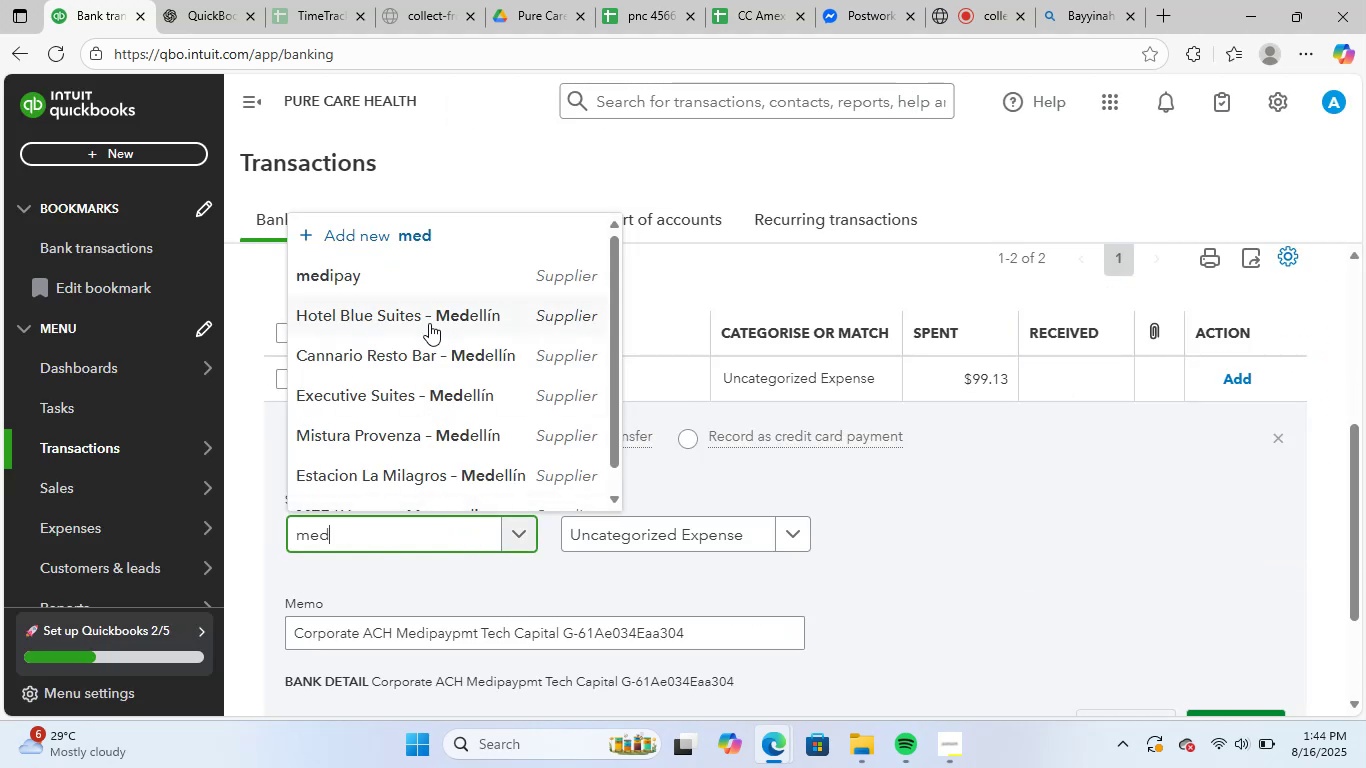 
left_click_drag(start_coordinate=[432, 281], to_coordinate=[437, 286])
 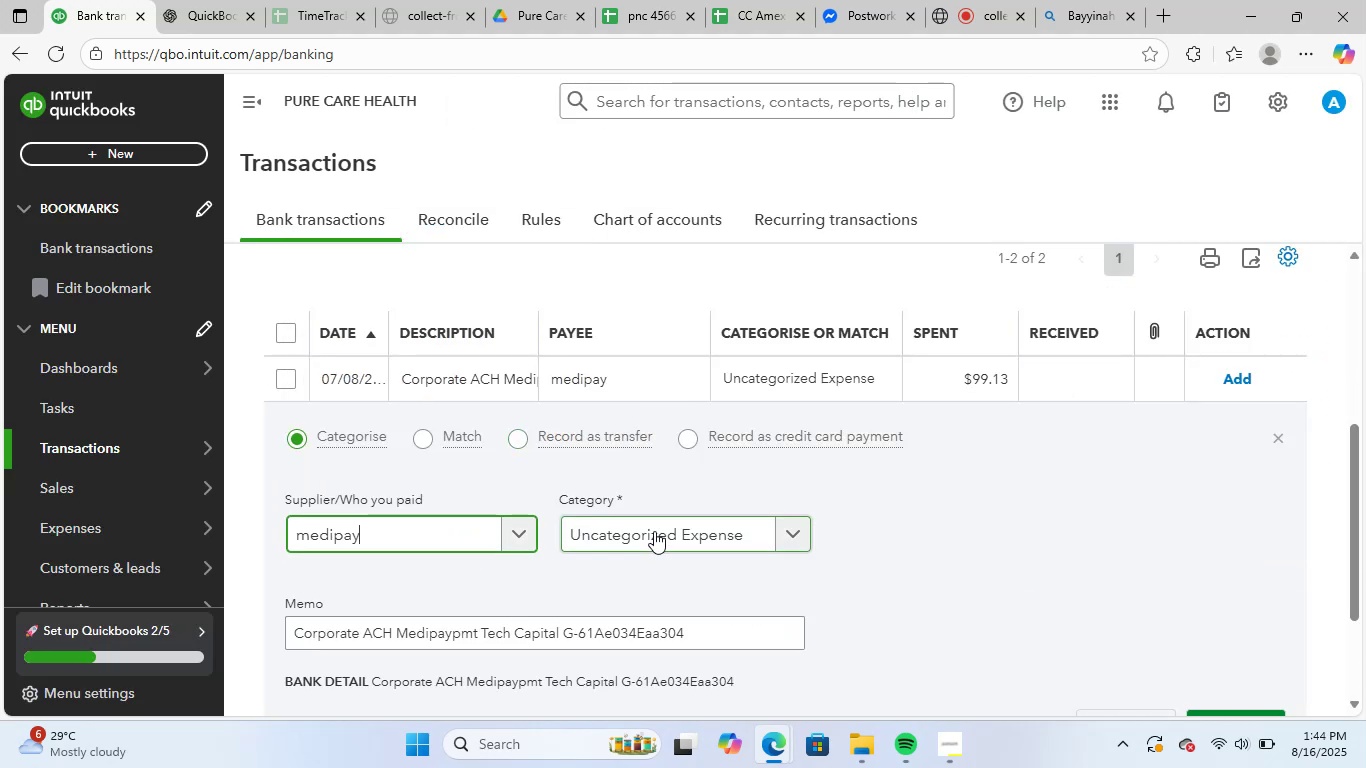 
left_click([654, 531])
 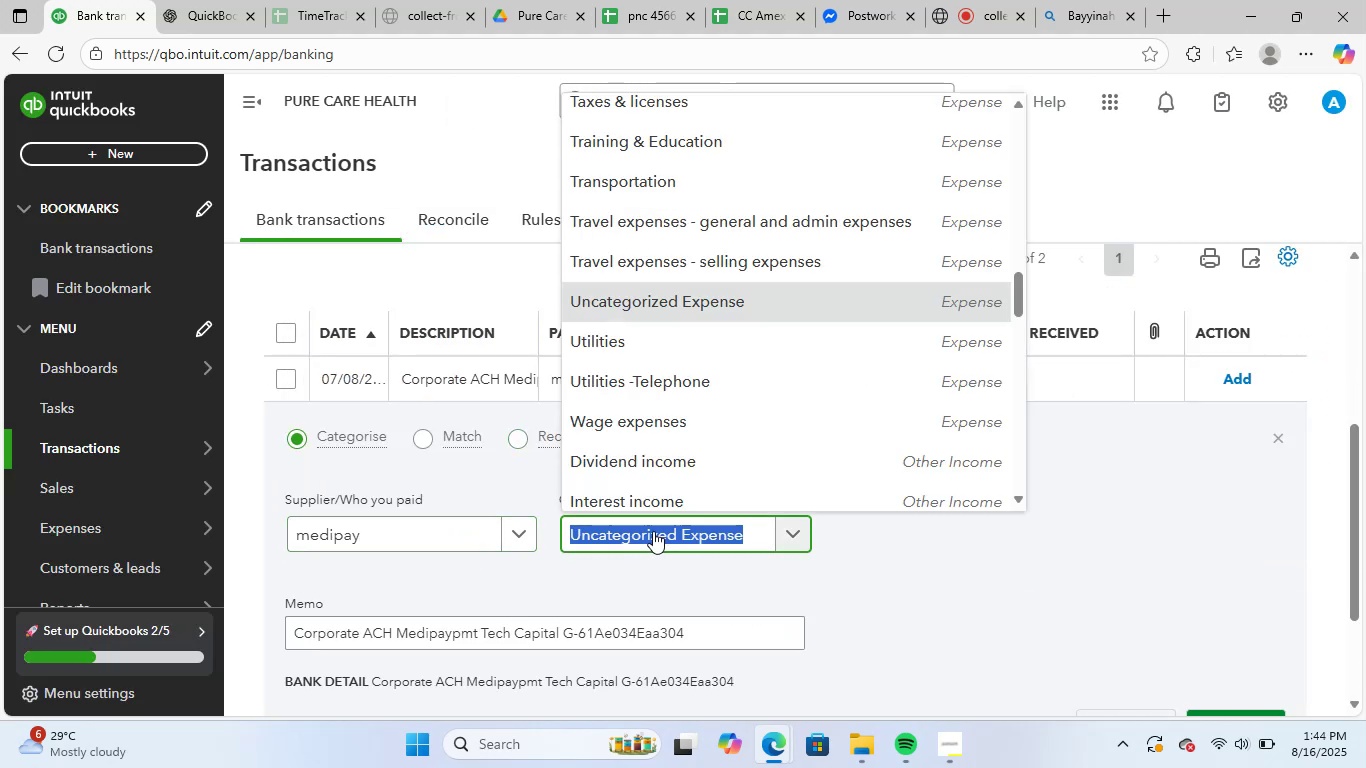 
type(med)
 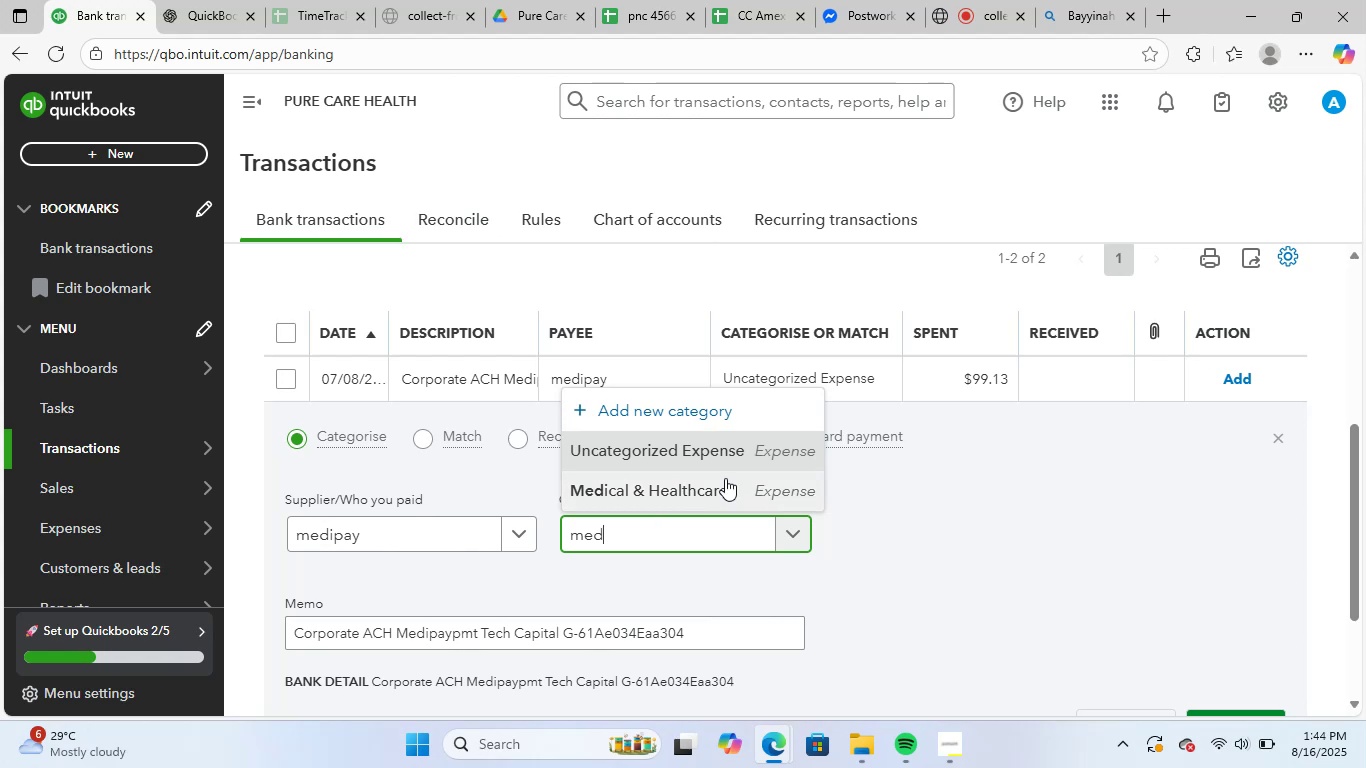 
scroll: coordinate [1070, 510], scroll_direction: down, amount: 2.0
 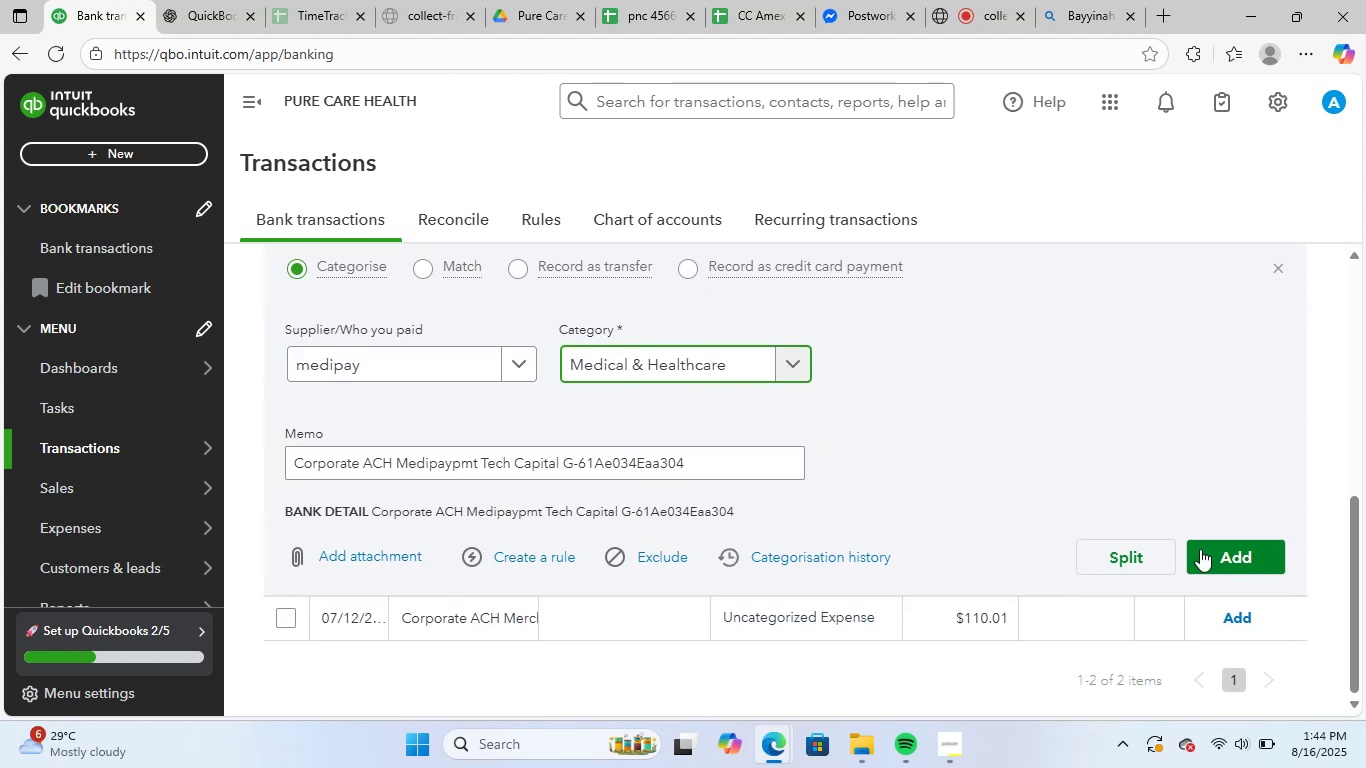 
left_click([1200, 549])
 